 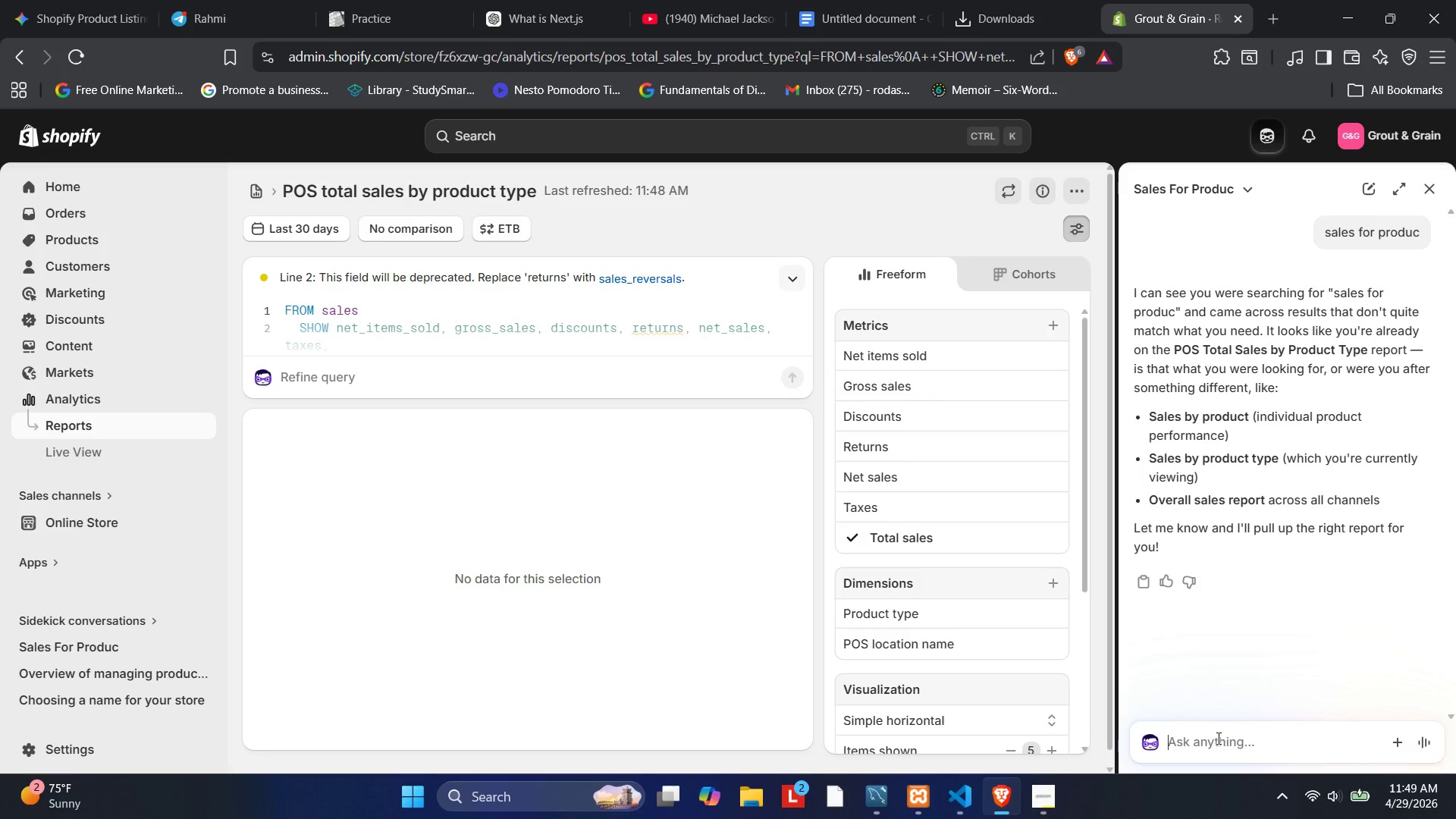 
type(sales by[PlayPause] product)
 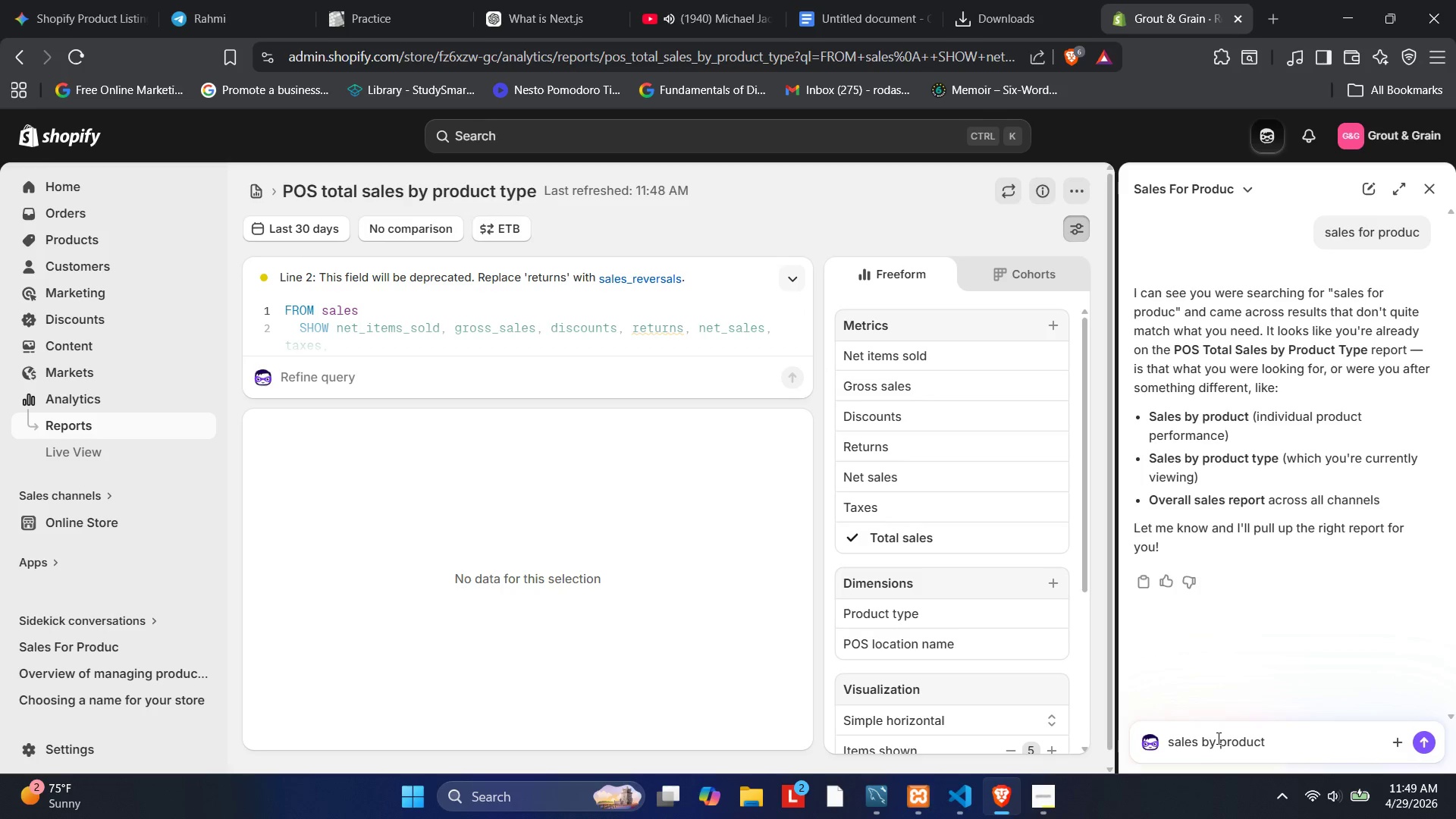 
key(Enter)
 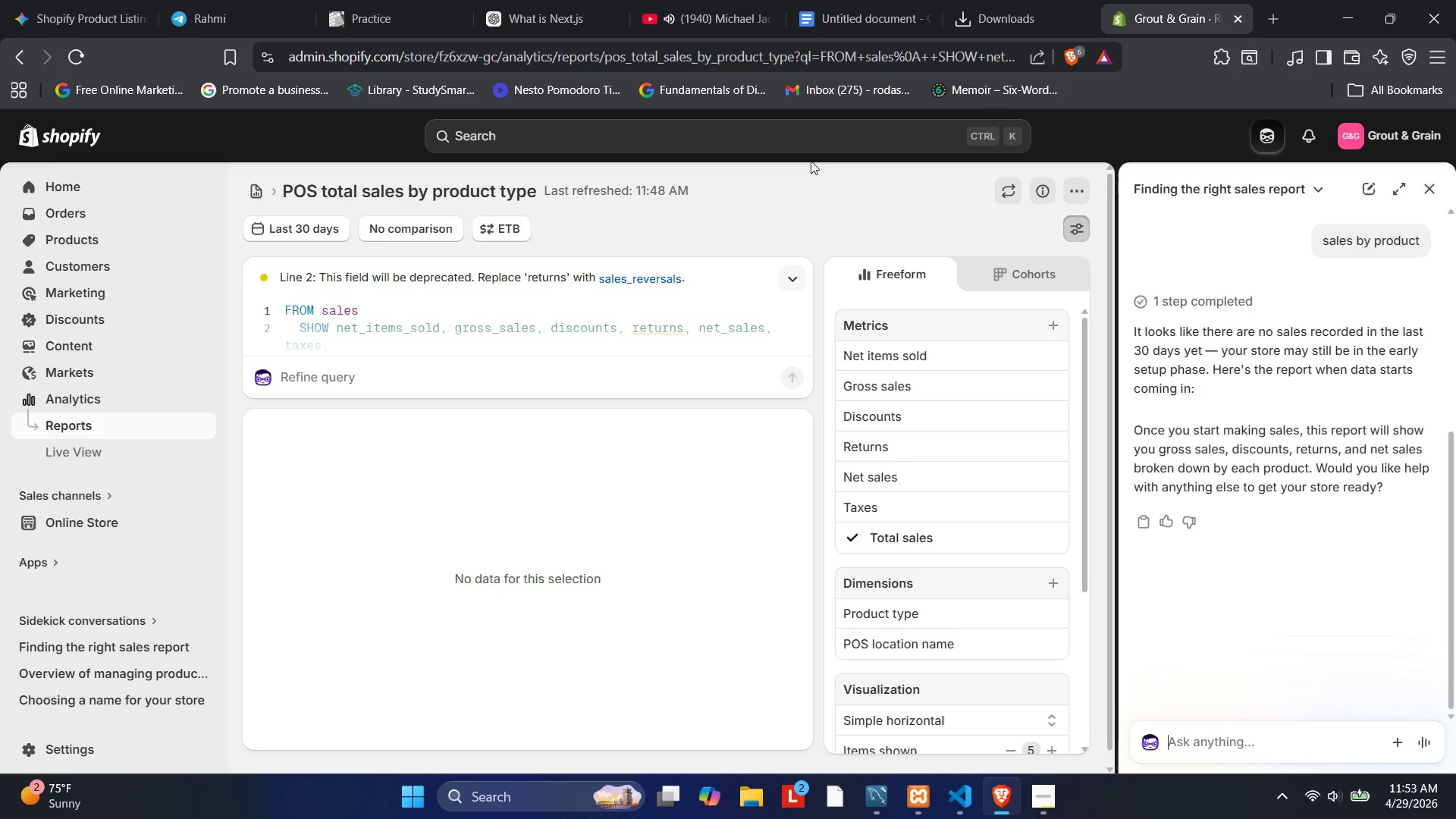 
wait(200.08)
 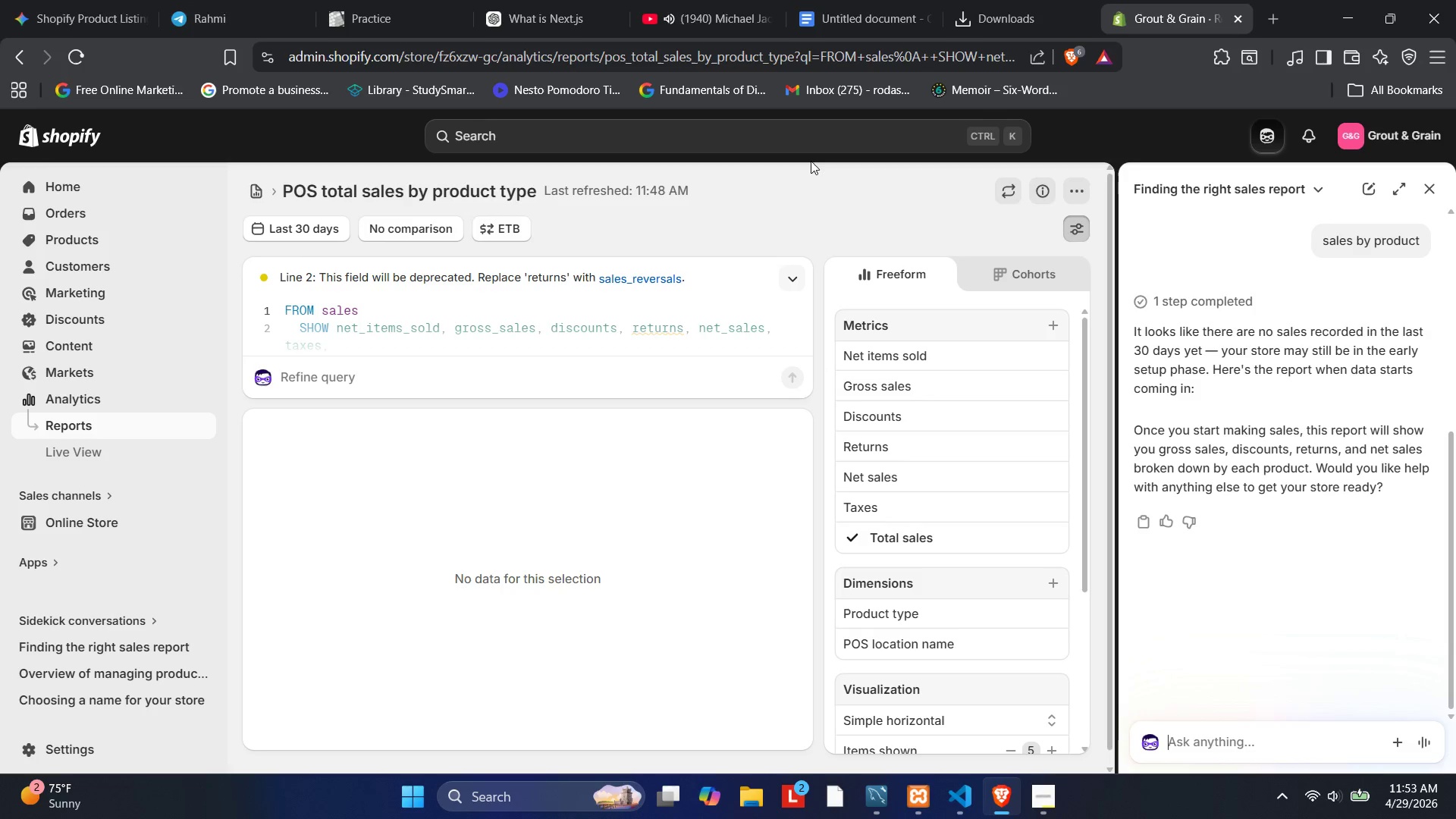 
left_click([71, 258])
 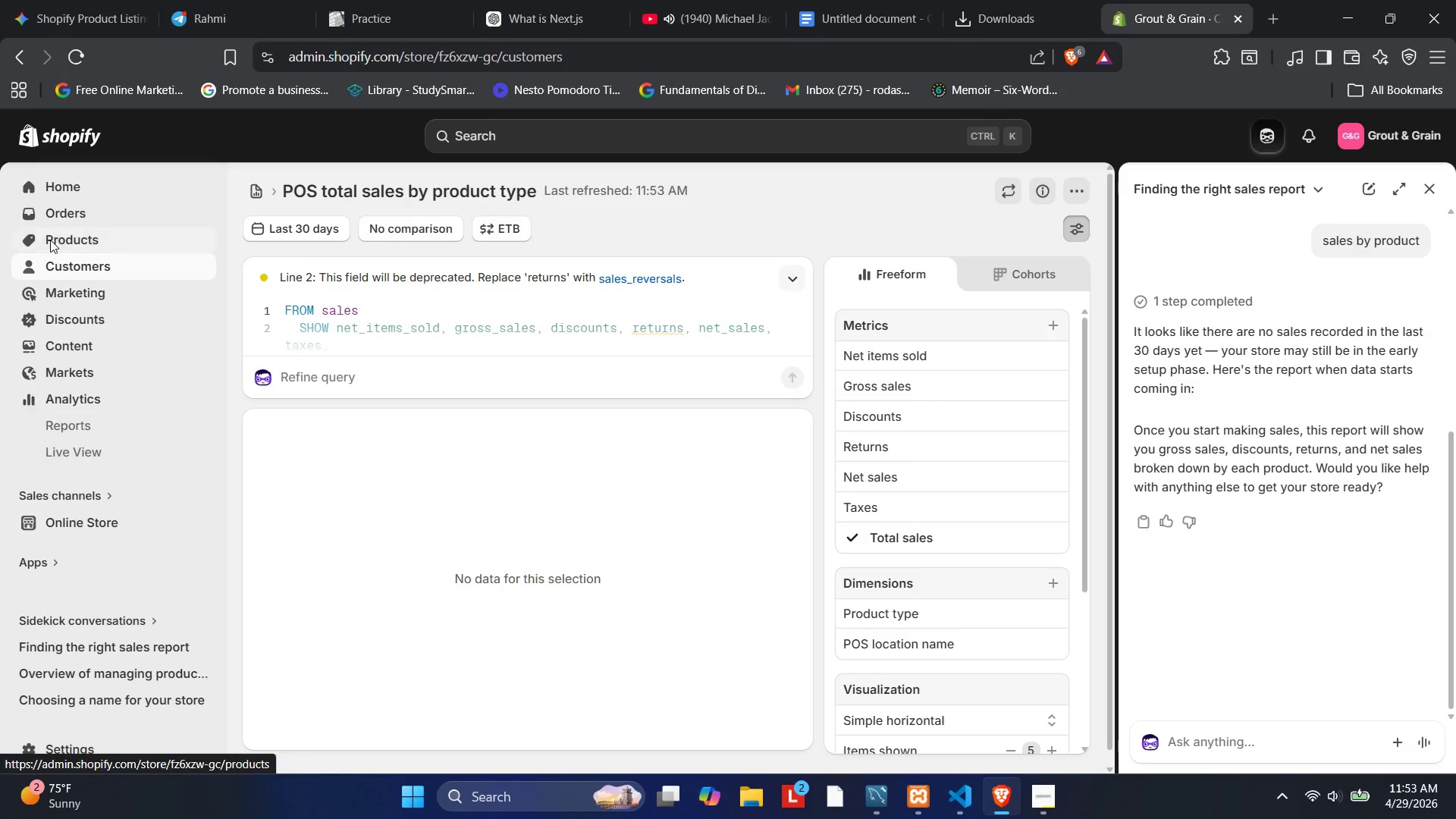 
left_click([50, 239])
 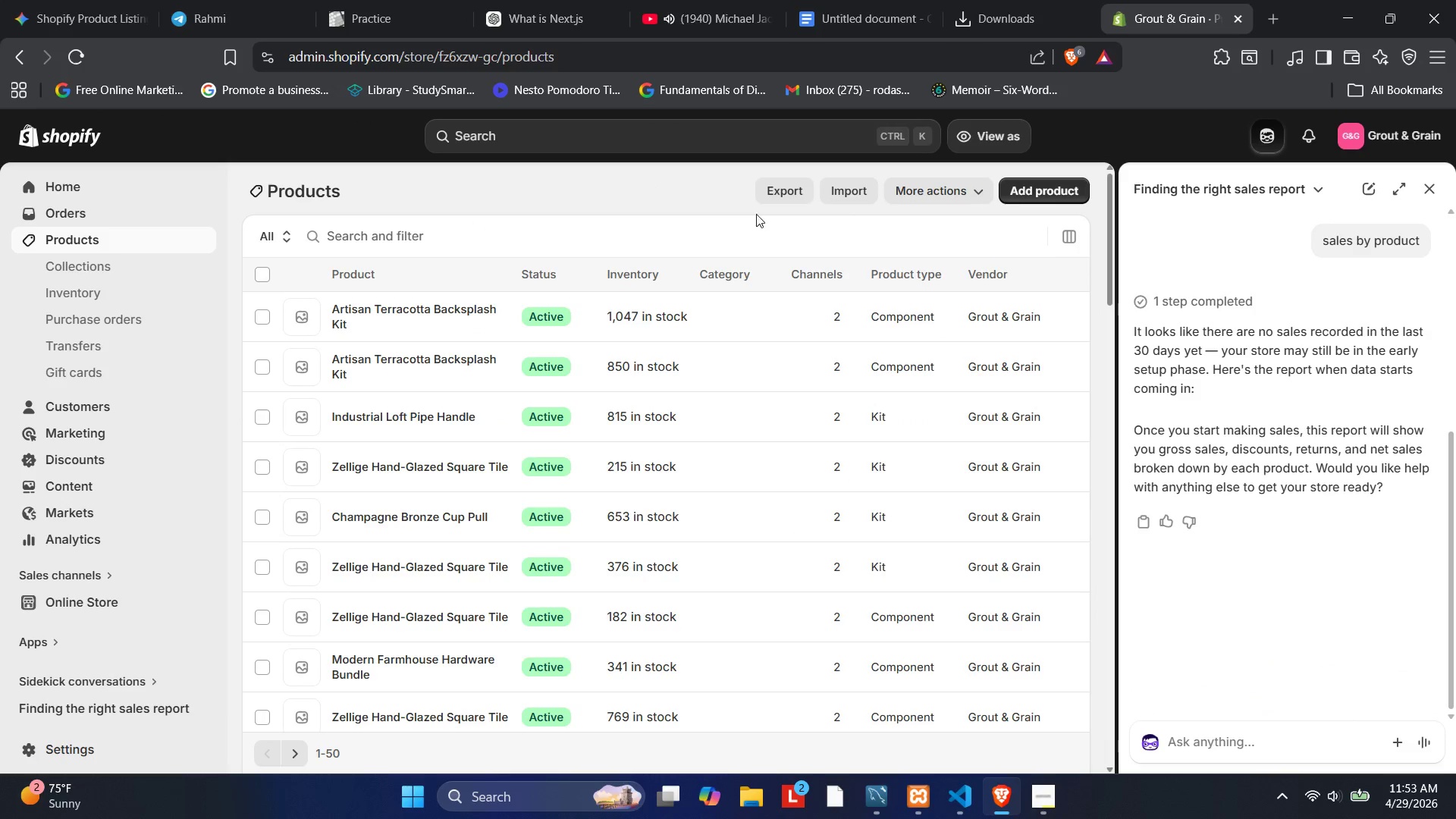 
wait(5.95)
 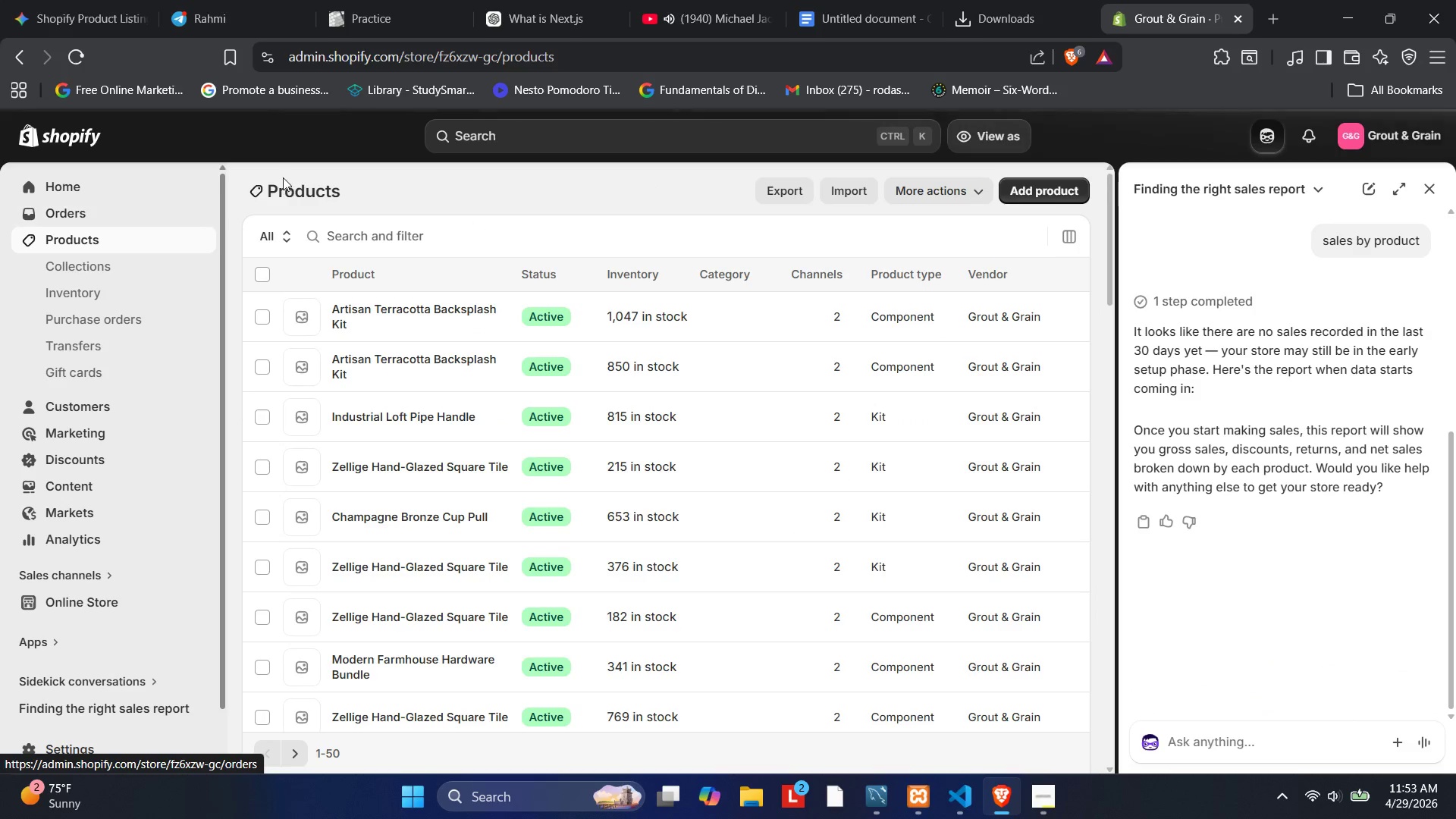 
left_click([1423, 193])
 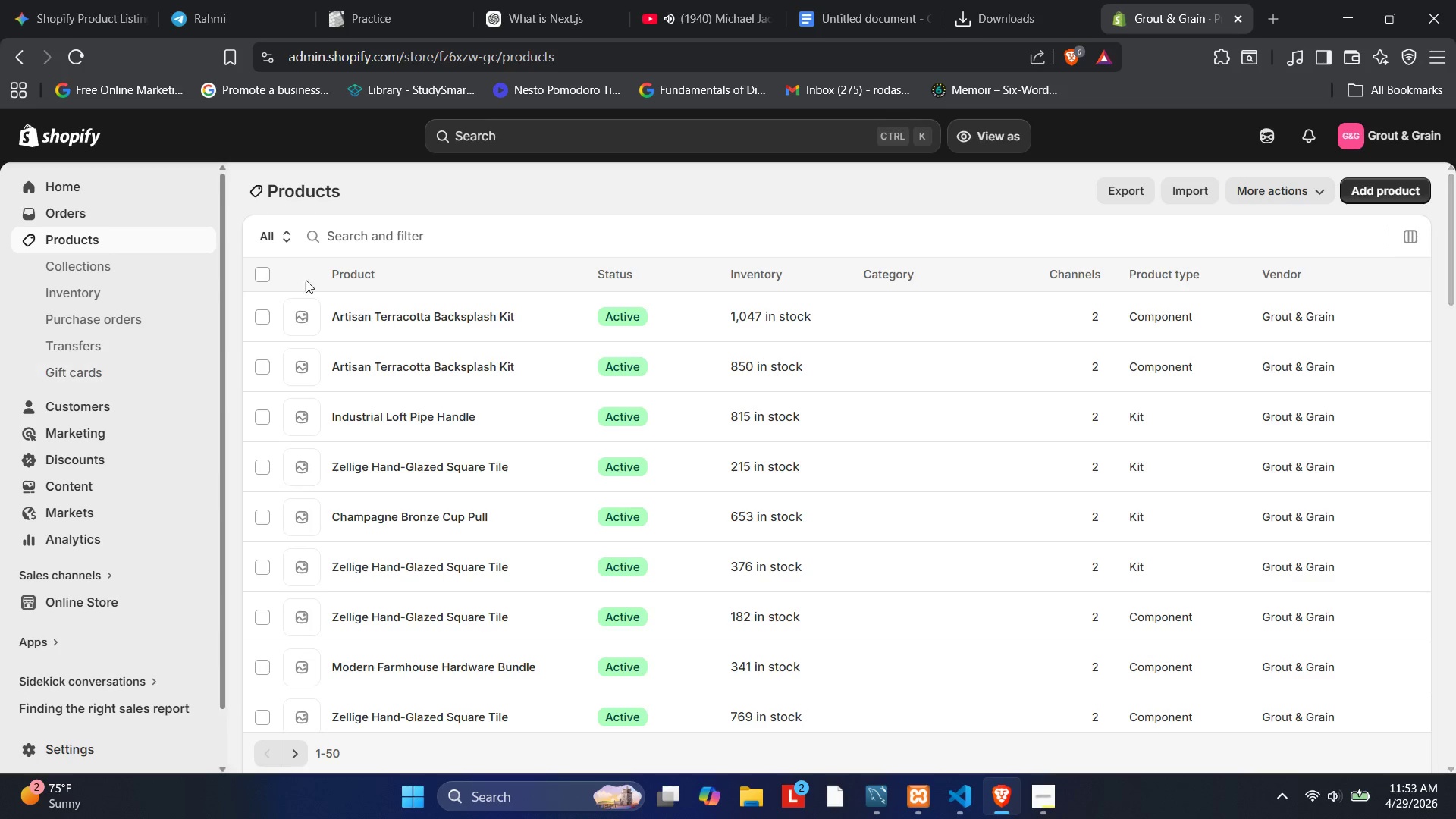 
left_click([381, 240])
 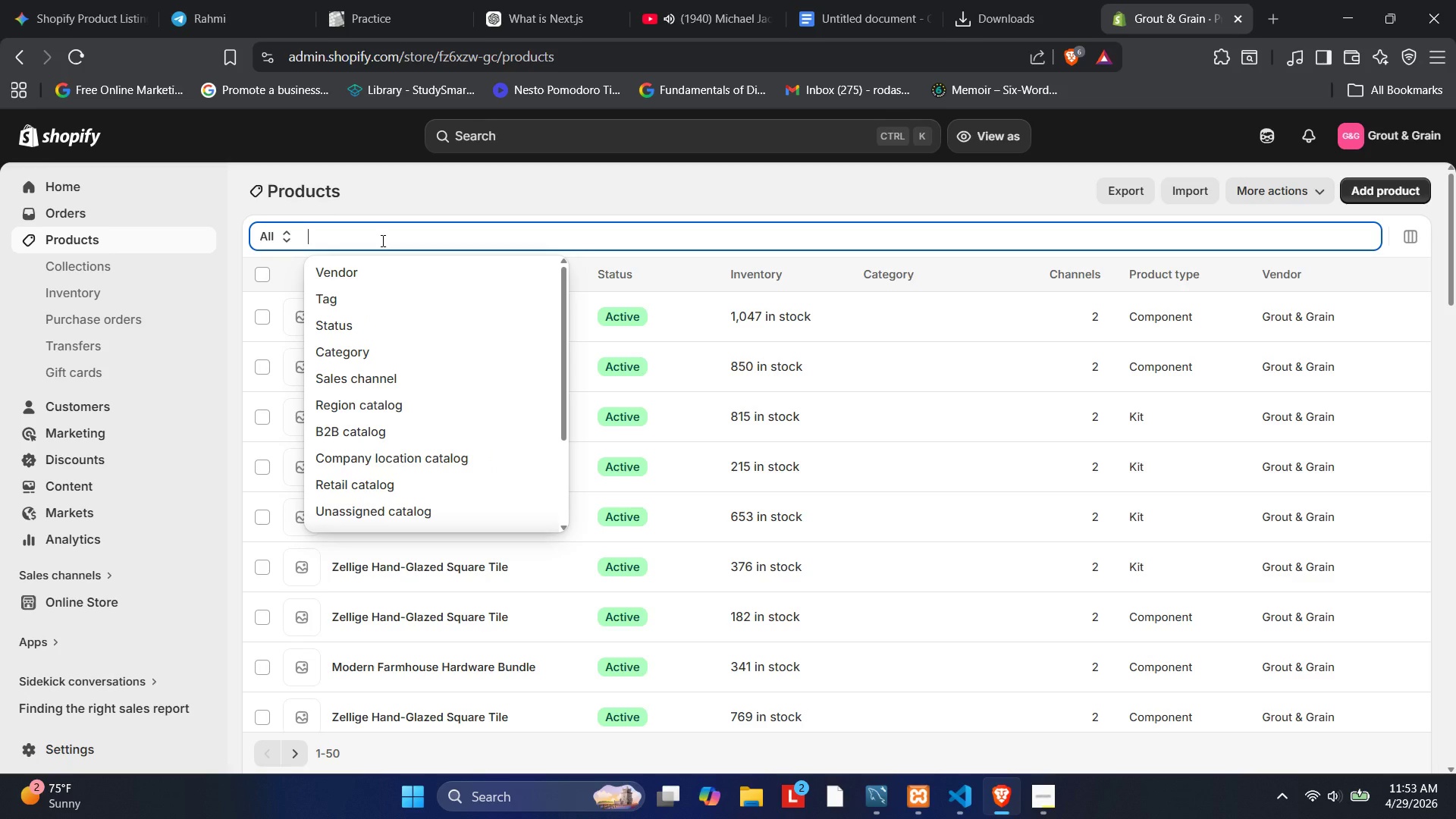 
scroll: coordinate [394, 327], scroll_direction: down, amount: 3.0
 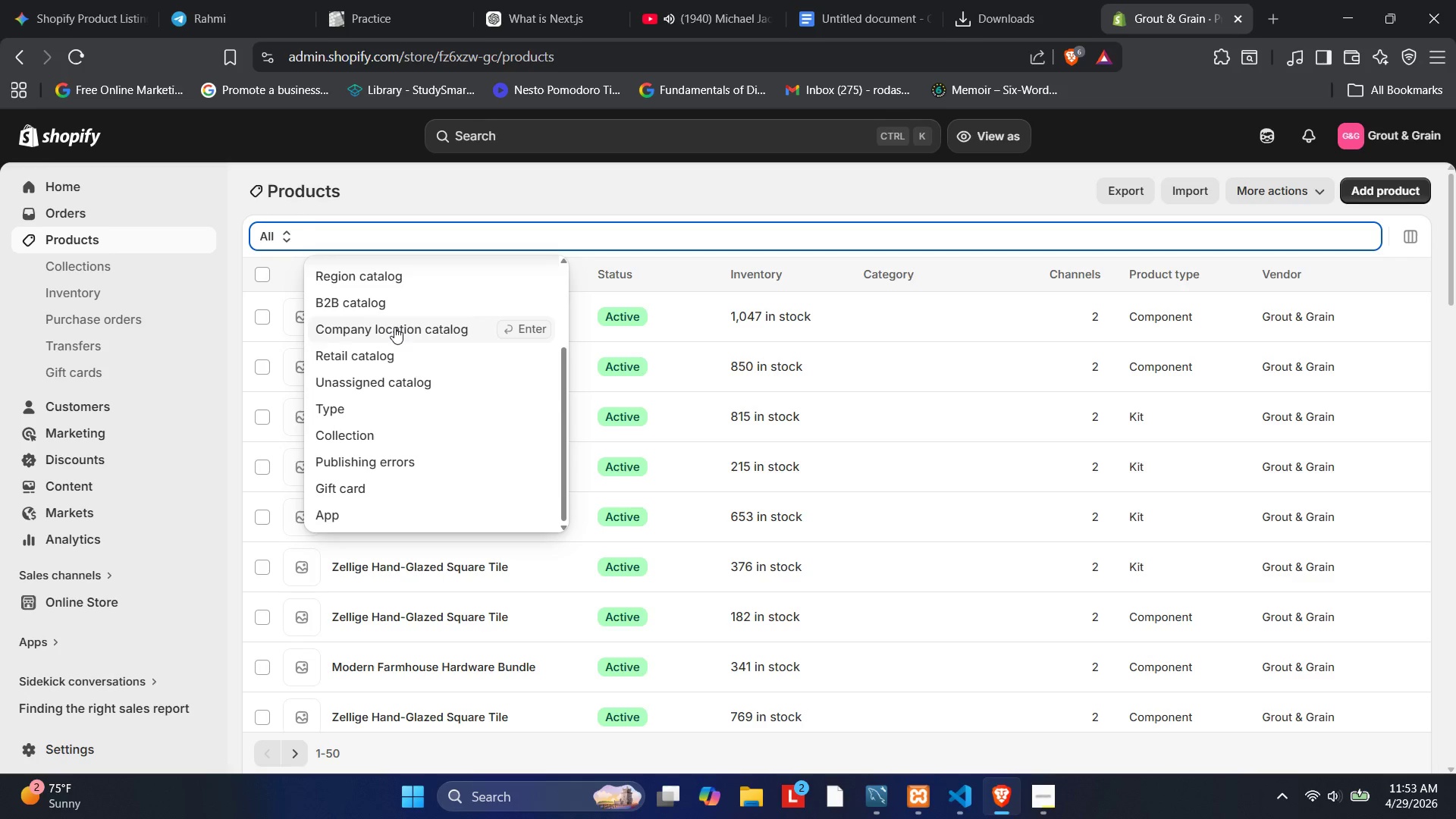 
wait(6.94)
 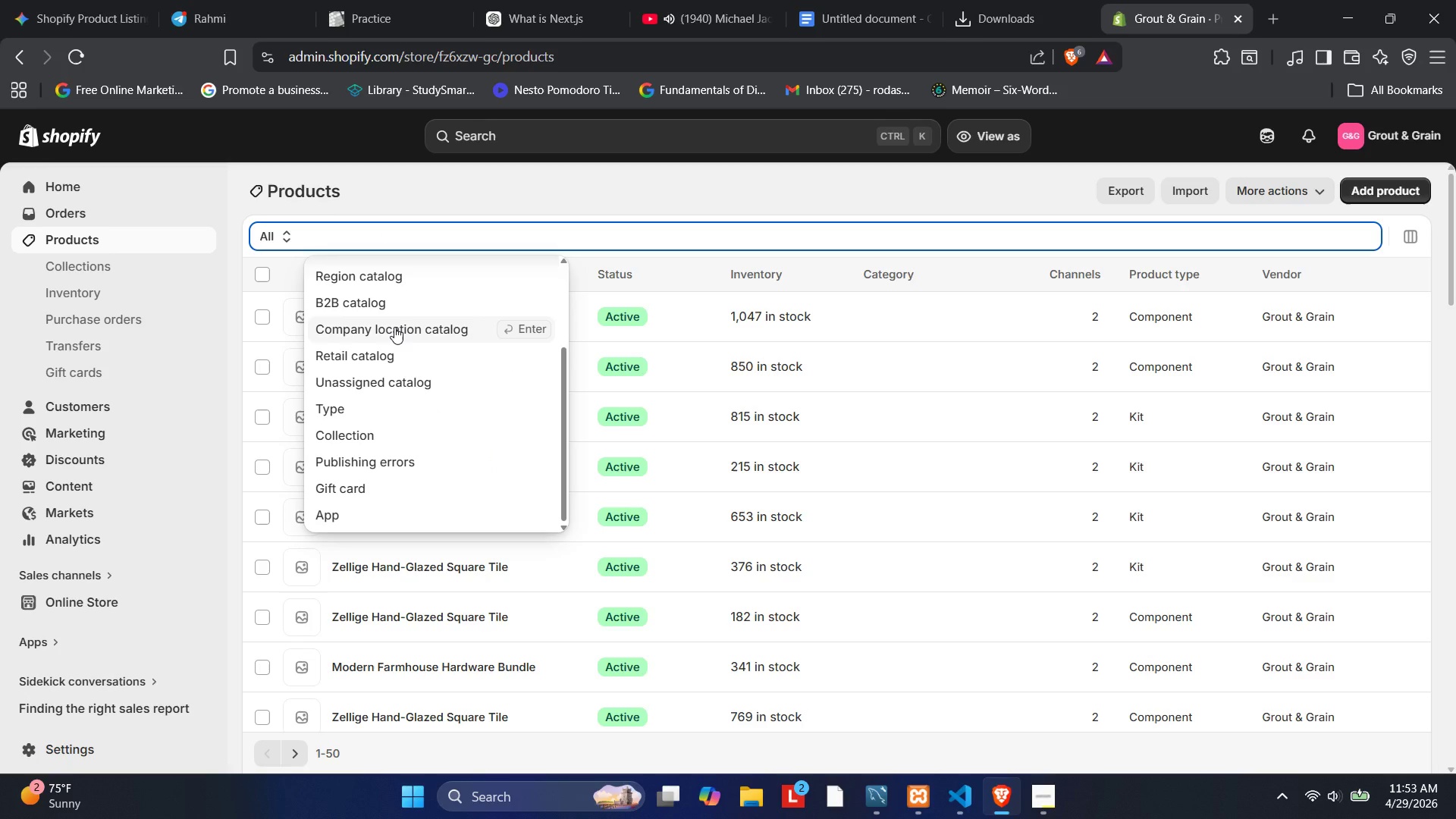 
left_click([359, 206])
 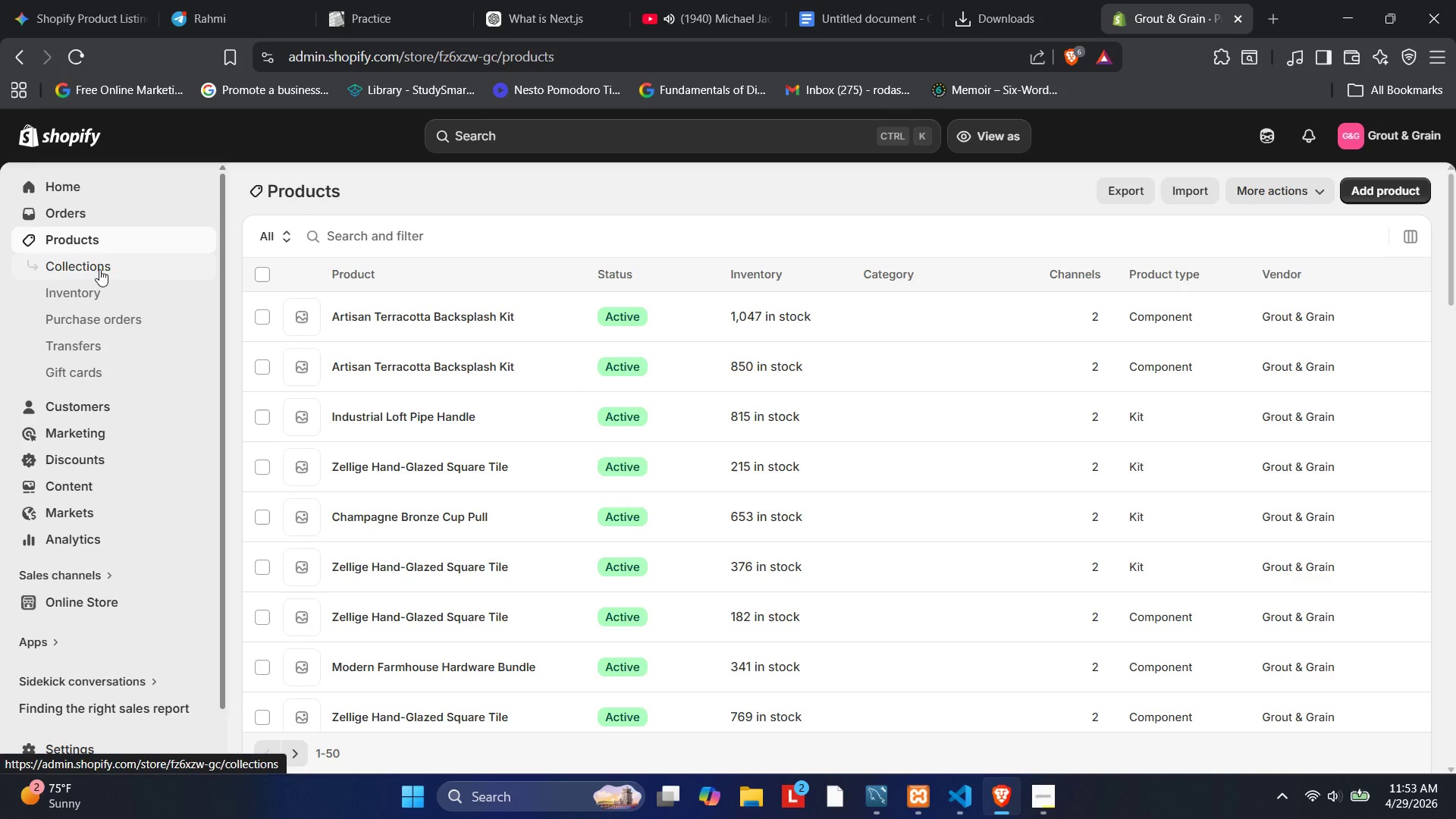 
wait(9.59)
 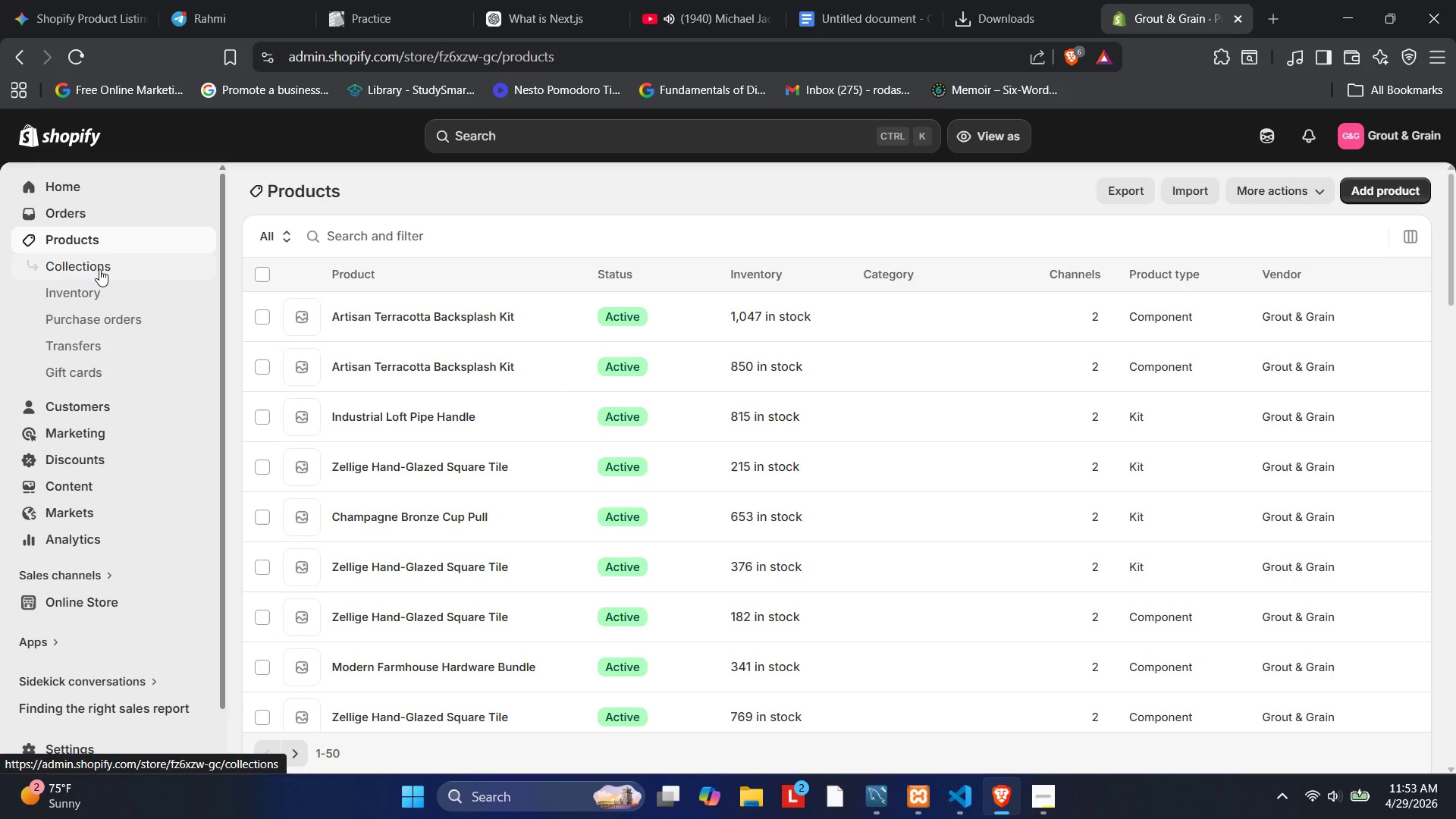 
scroll: coordinate [1097, 253], scroll_direction: up, amount: 2.0
 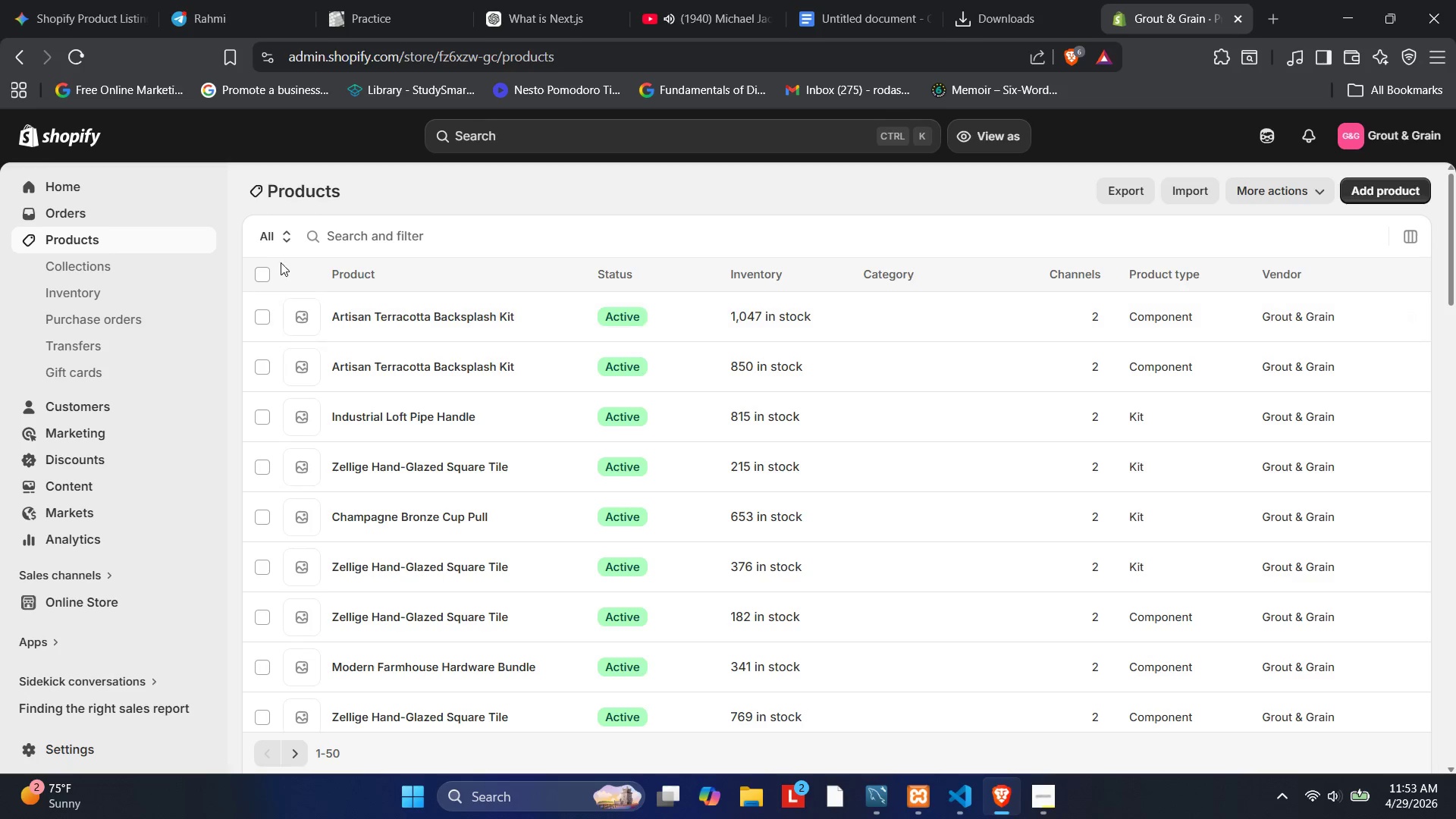 
left_click([278, 236])
 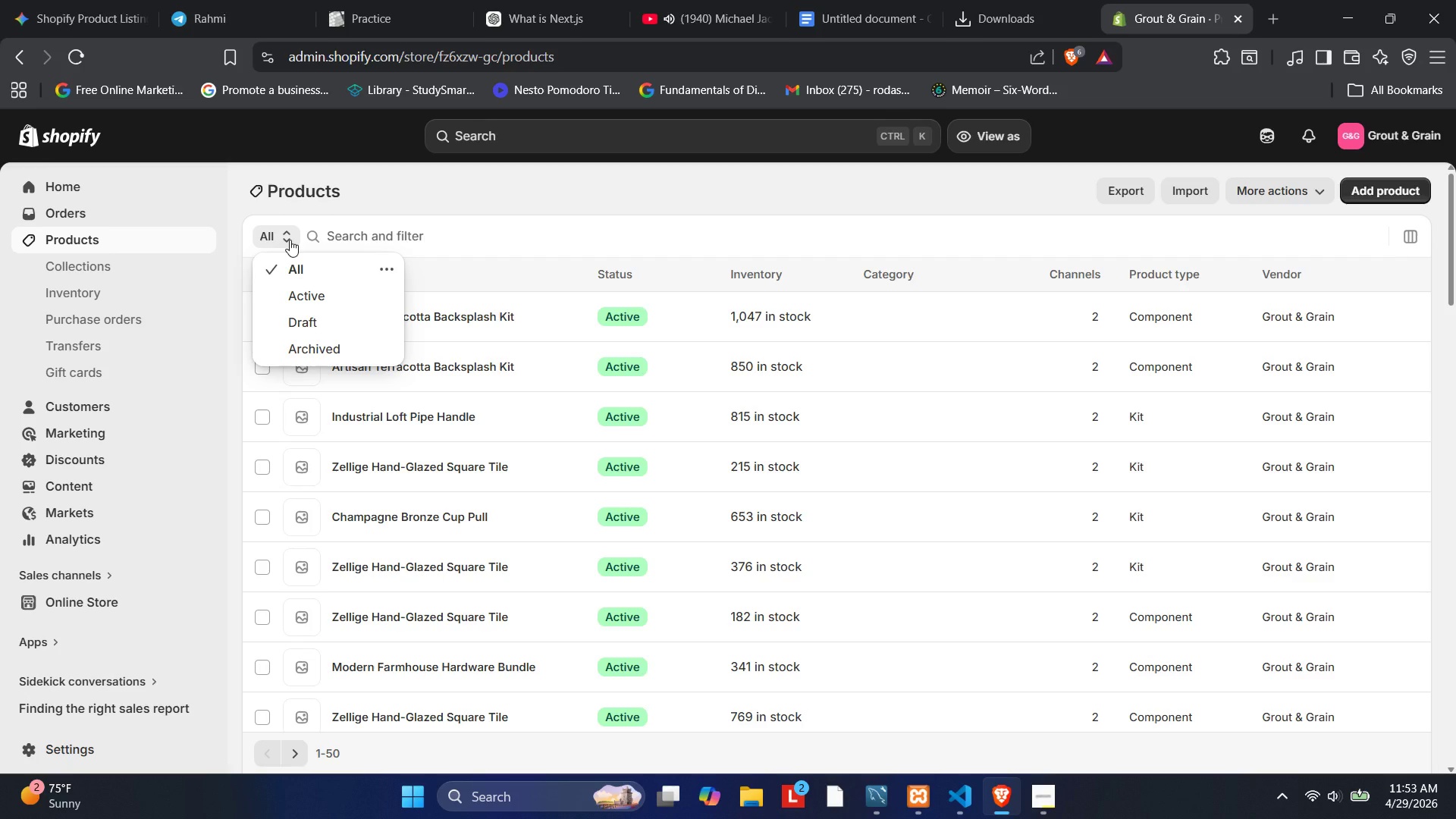 
left_click([394, 240])
 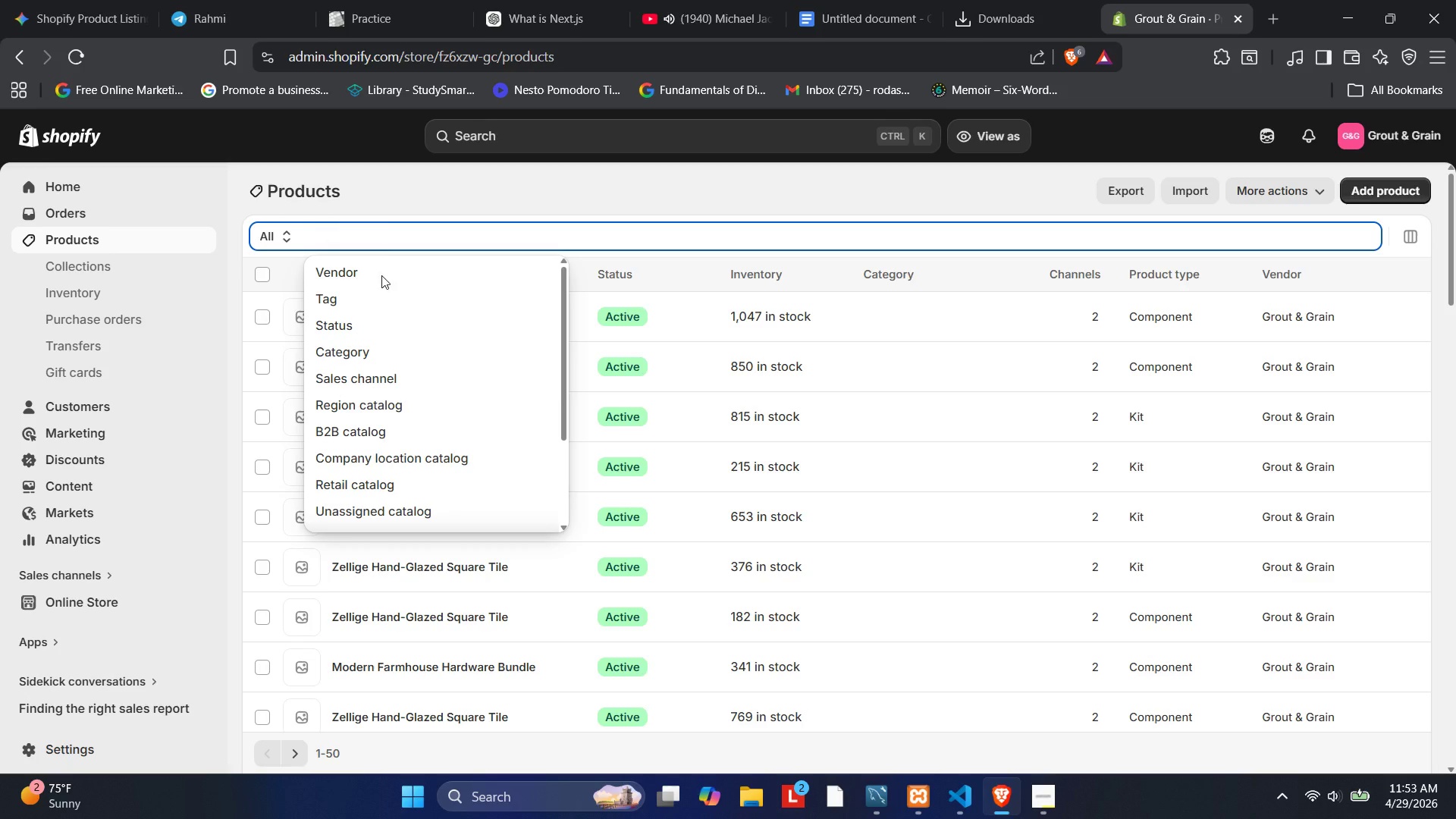 
scroll: coordinate [388, 325], scroll_direction: down, amount: 2.0
 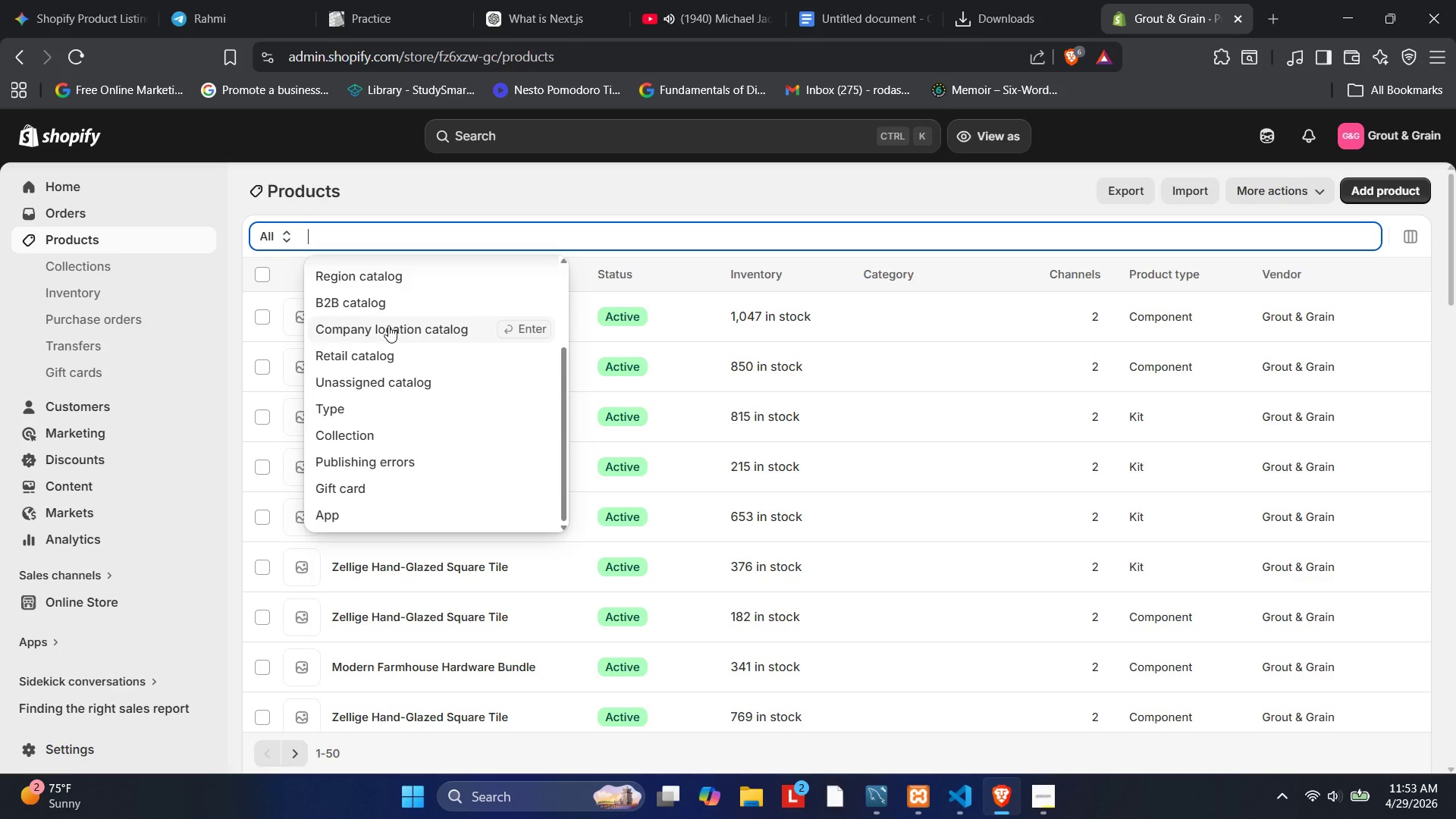 
scroll: coordinate [388, 325], scroll_direction: up, amount: 1.0
 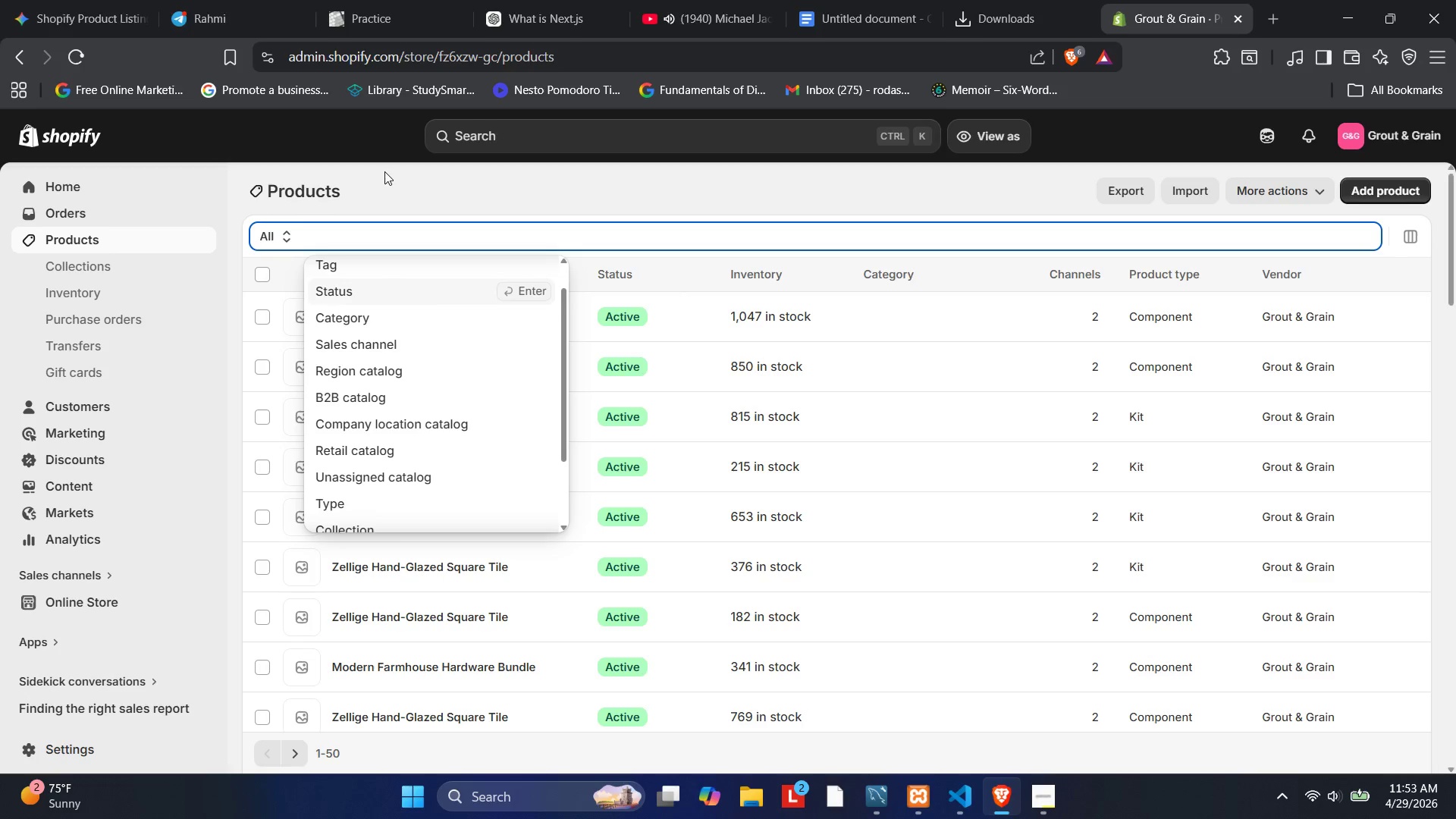 
left_click([384, 171])
 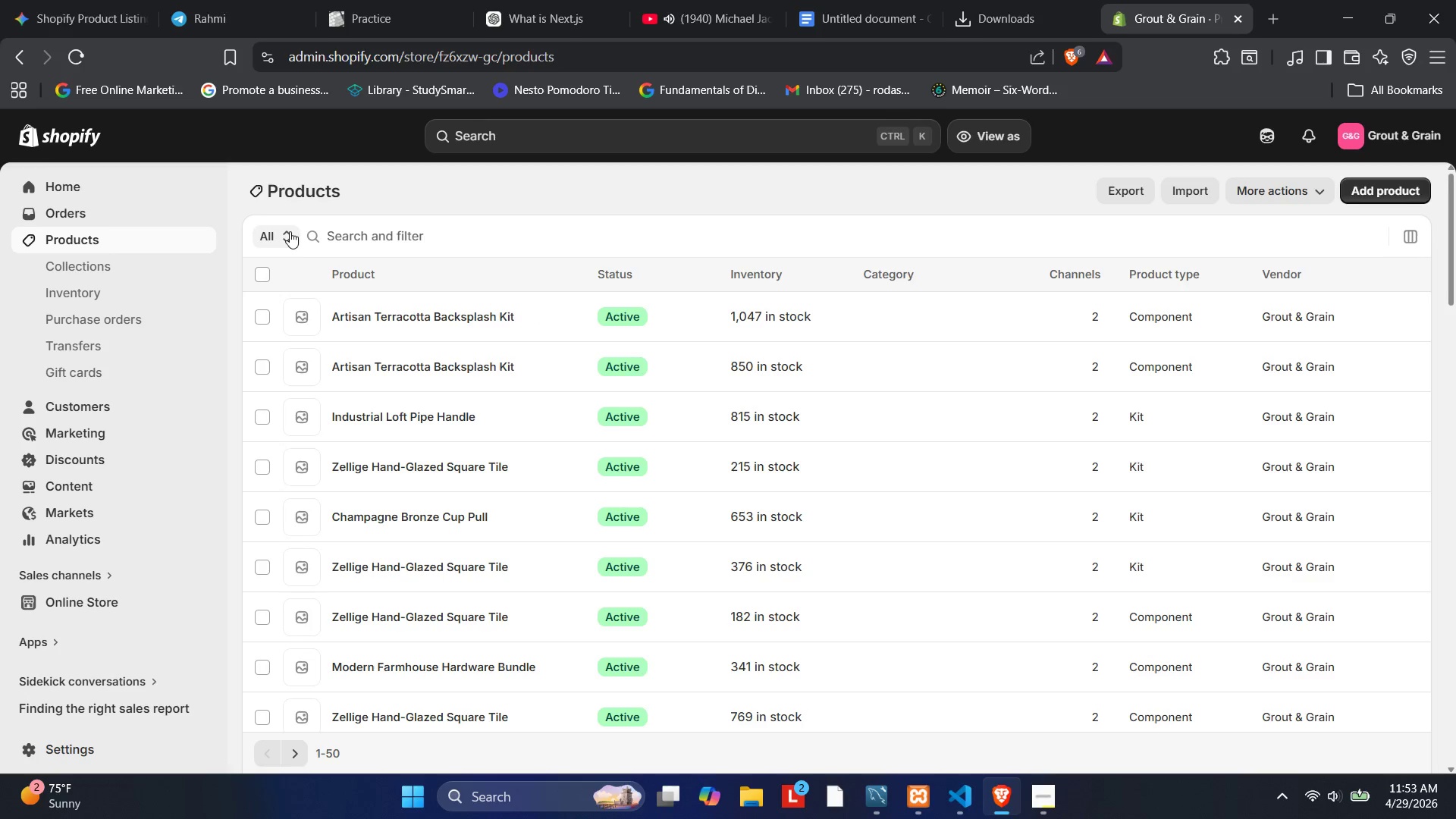 
left_click([290, 231])
 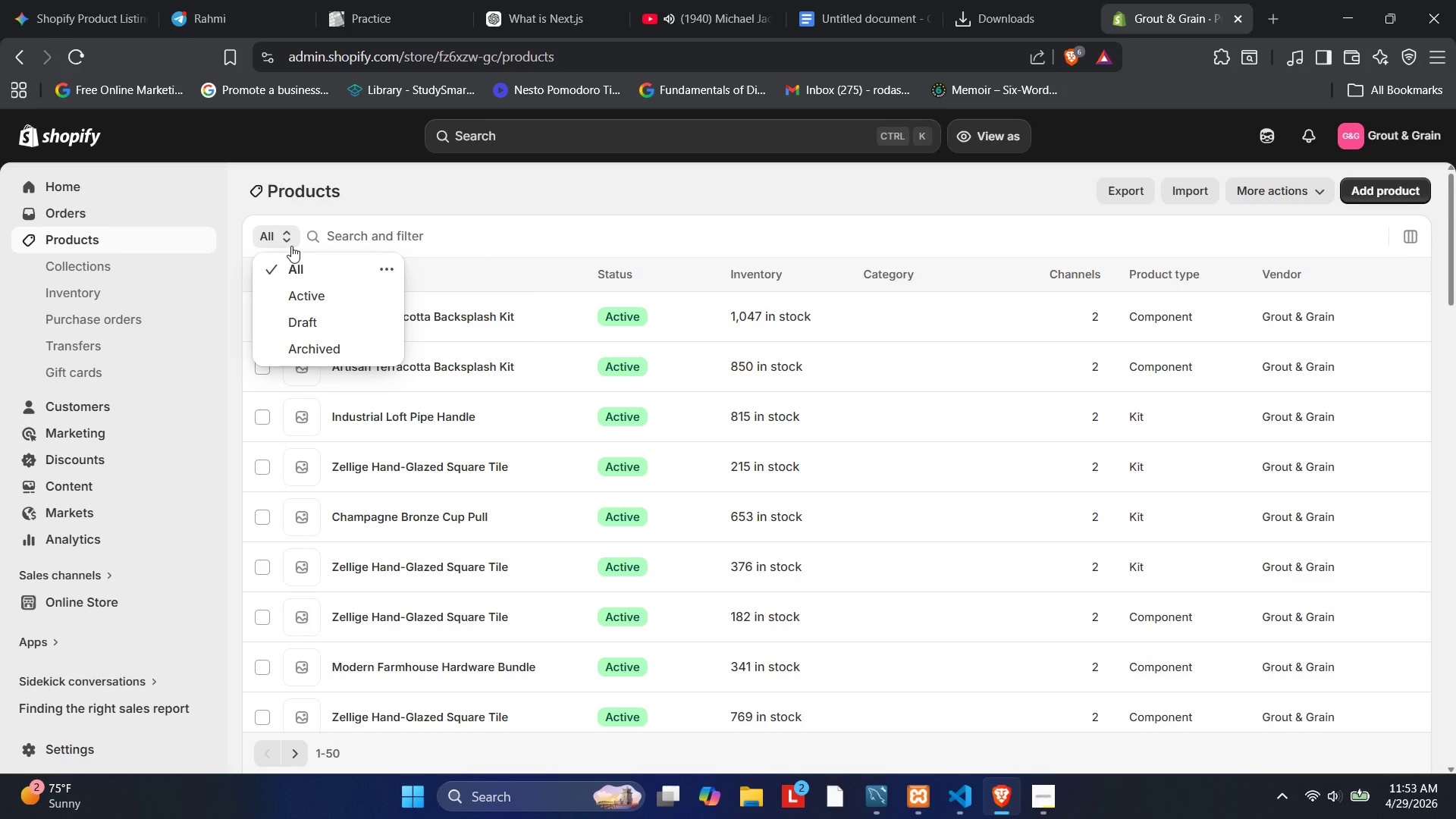 
scroll: coordinate [293, 255], scroll_direction: down, amount: 1.0
 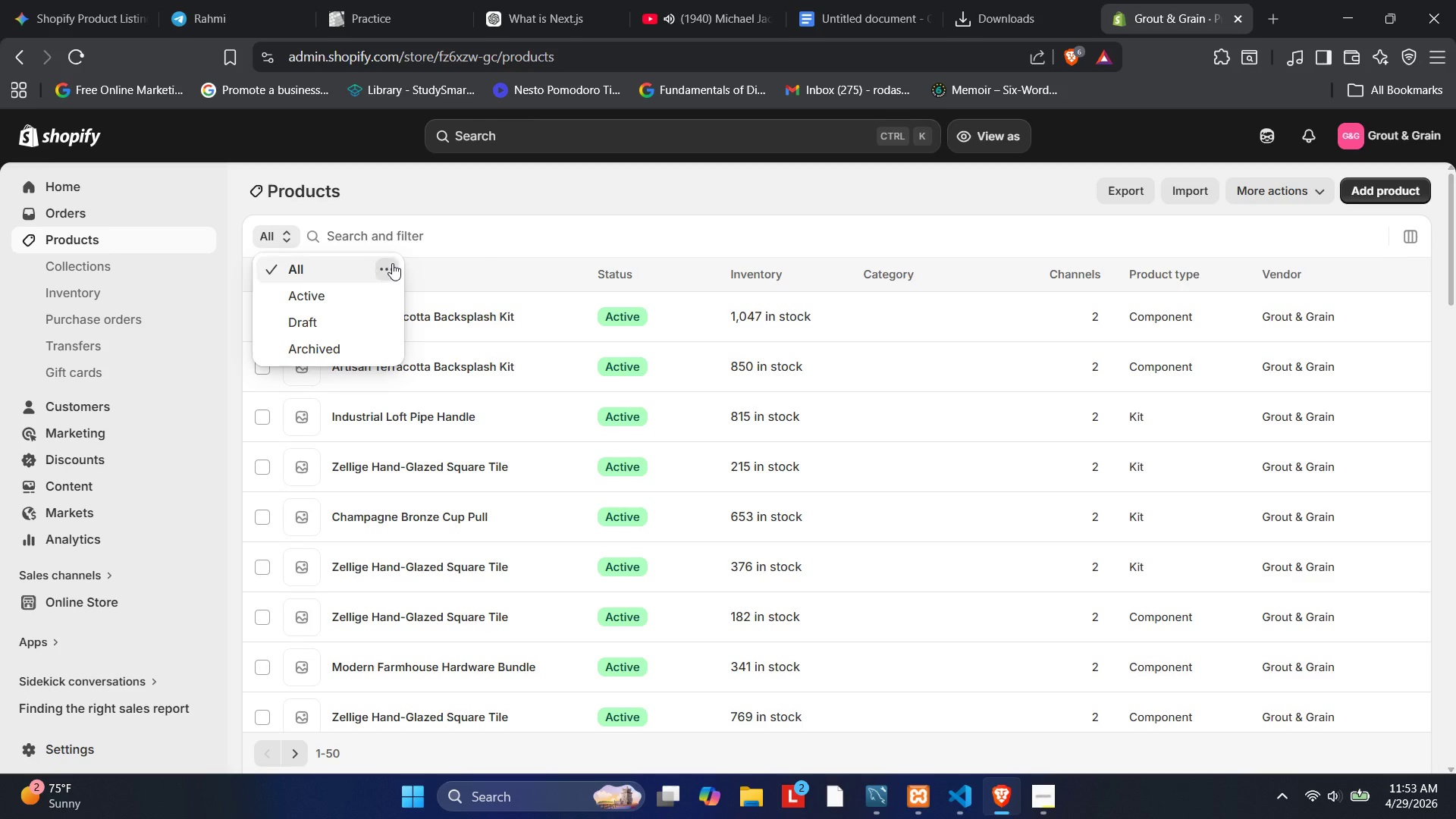 
left_click([392, 263])
 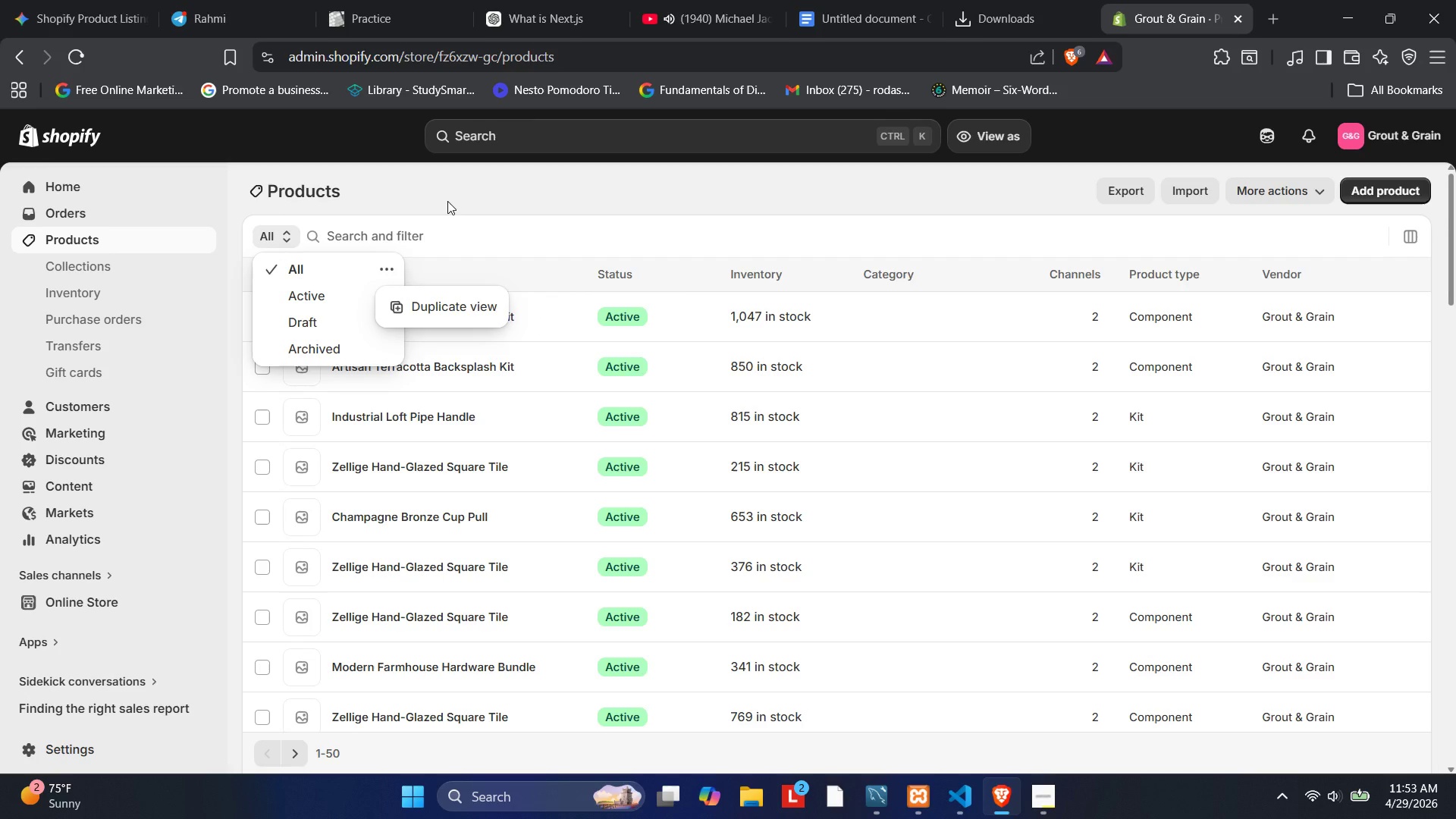 
left_click([447, 201])
 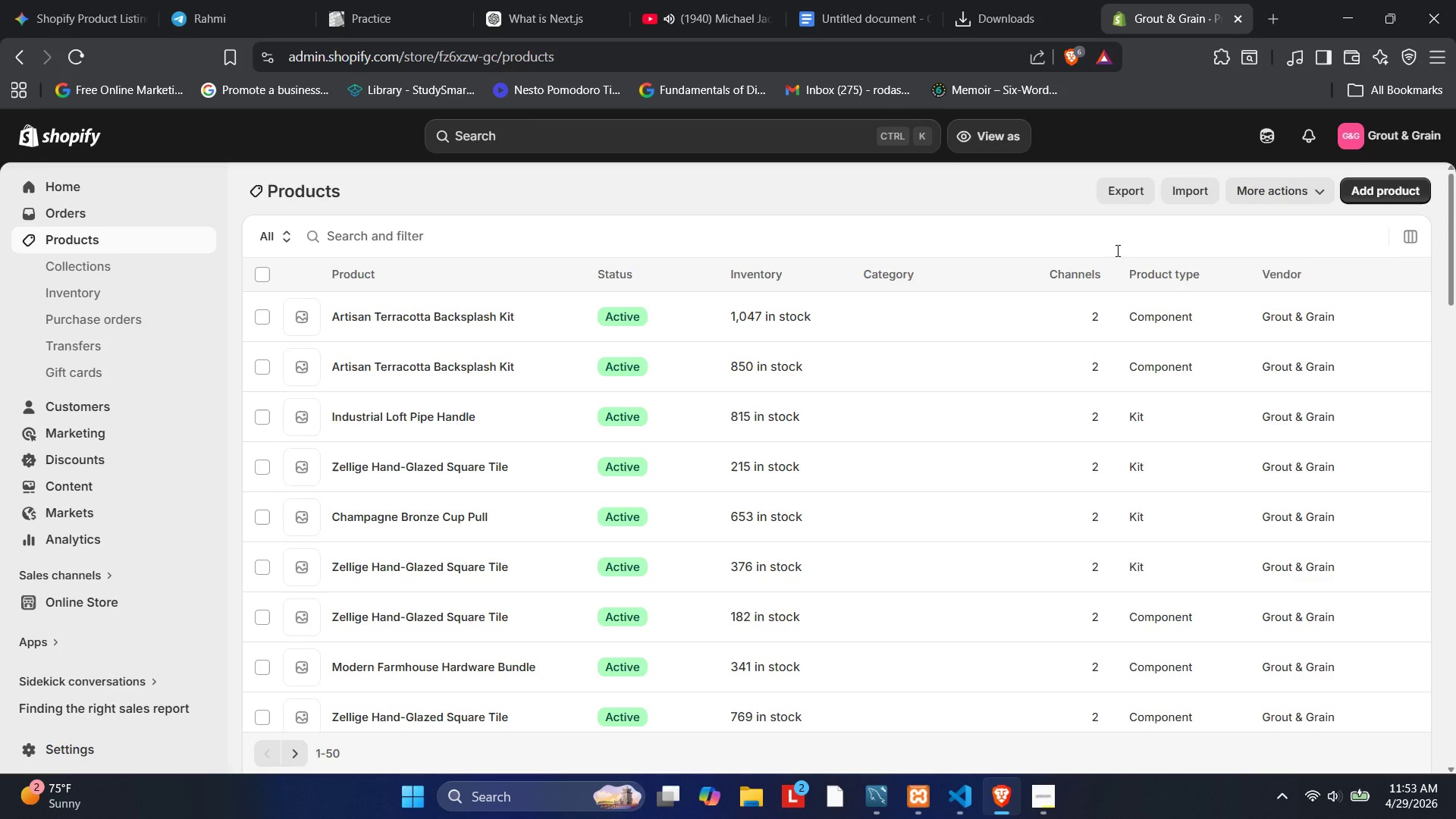 
mouse_move([1387, 265])
 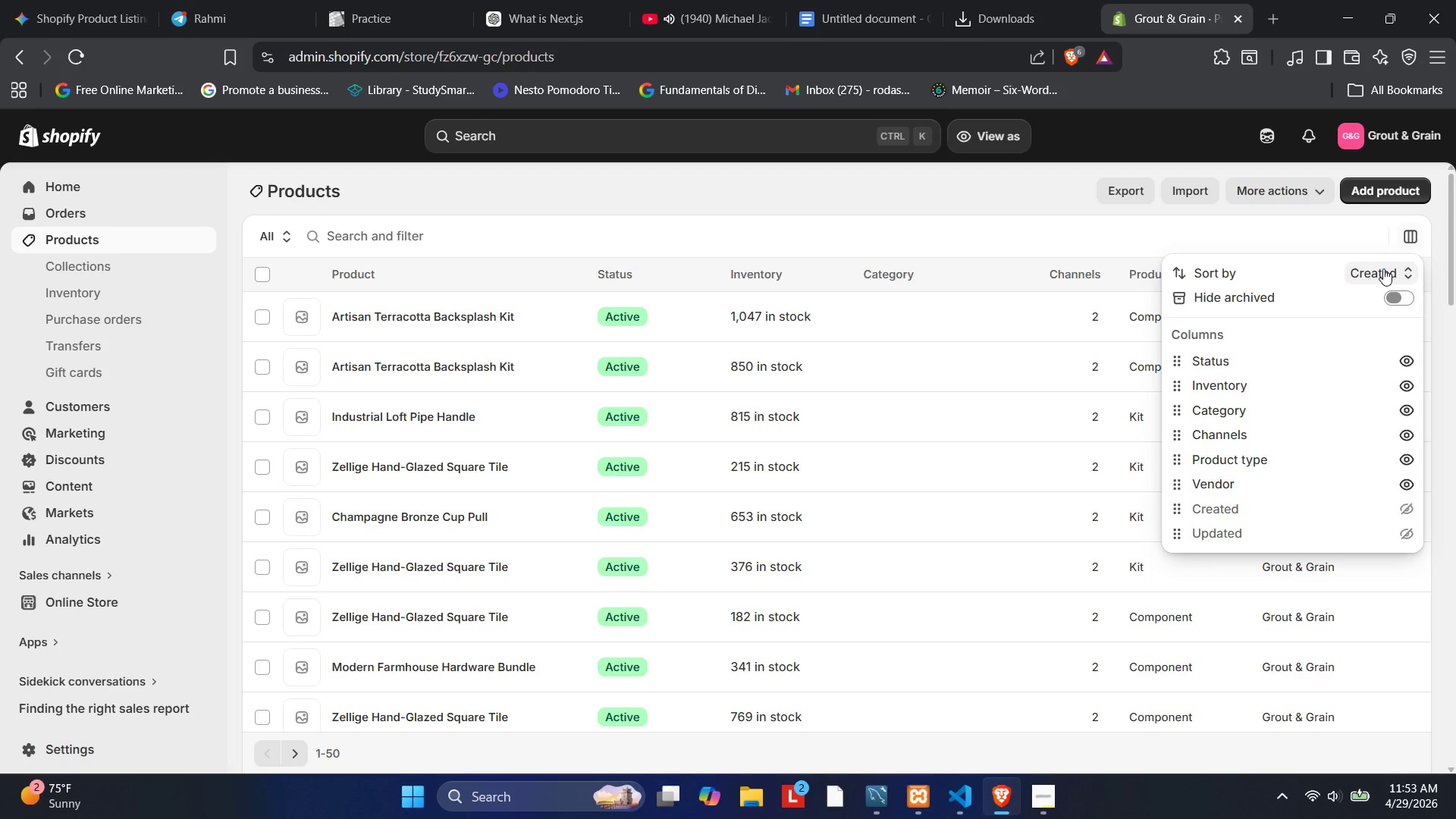 
left_click([1383, 268])
 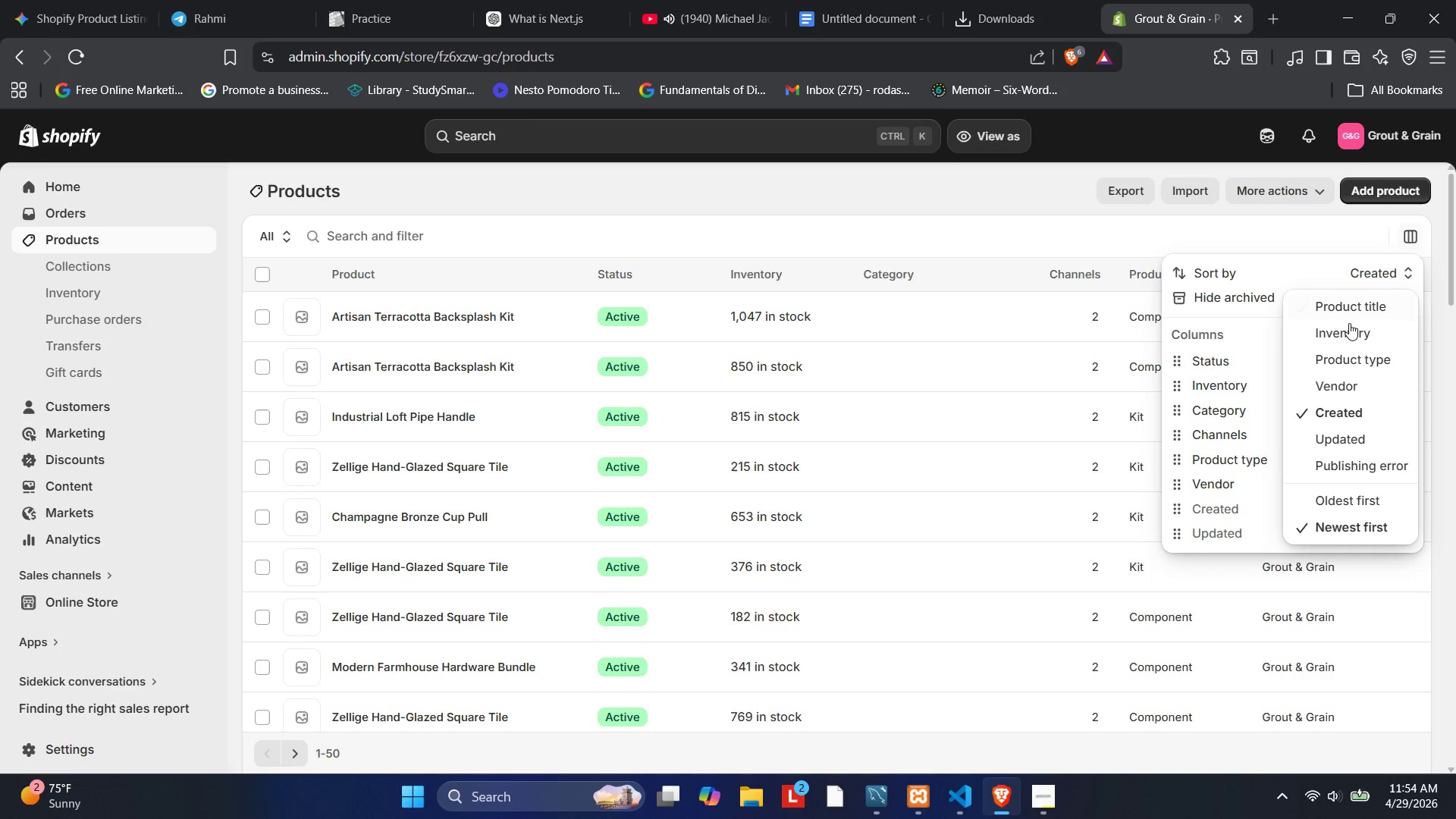 
scroll: coordinate [1341, 334], scroll_direction: down, amount: 2.0
 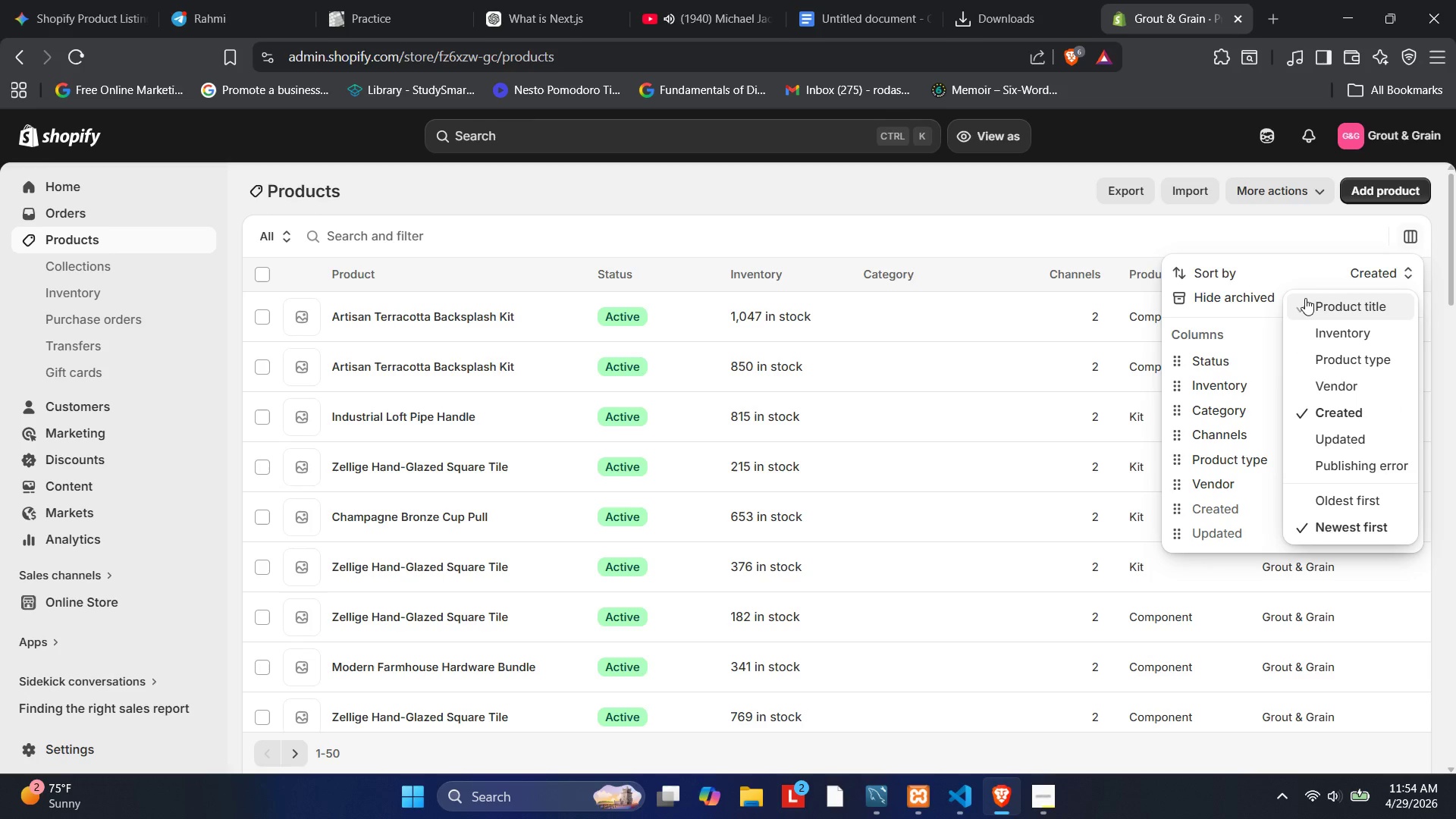 
wait(8.15)
 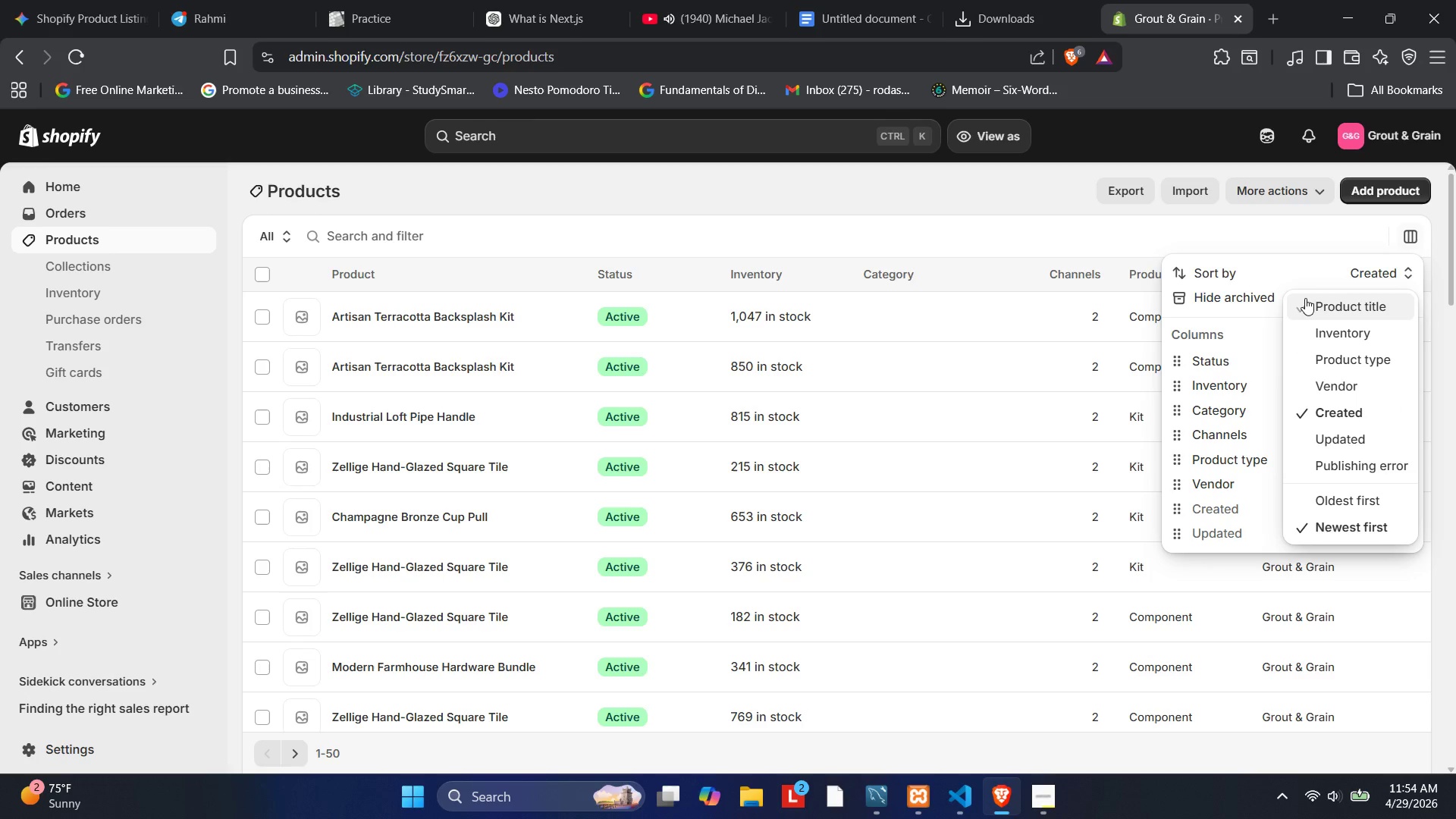 
left_click([1108, 212])
 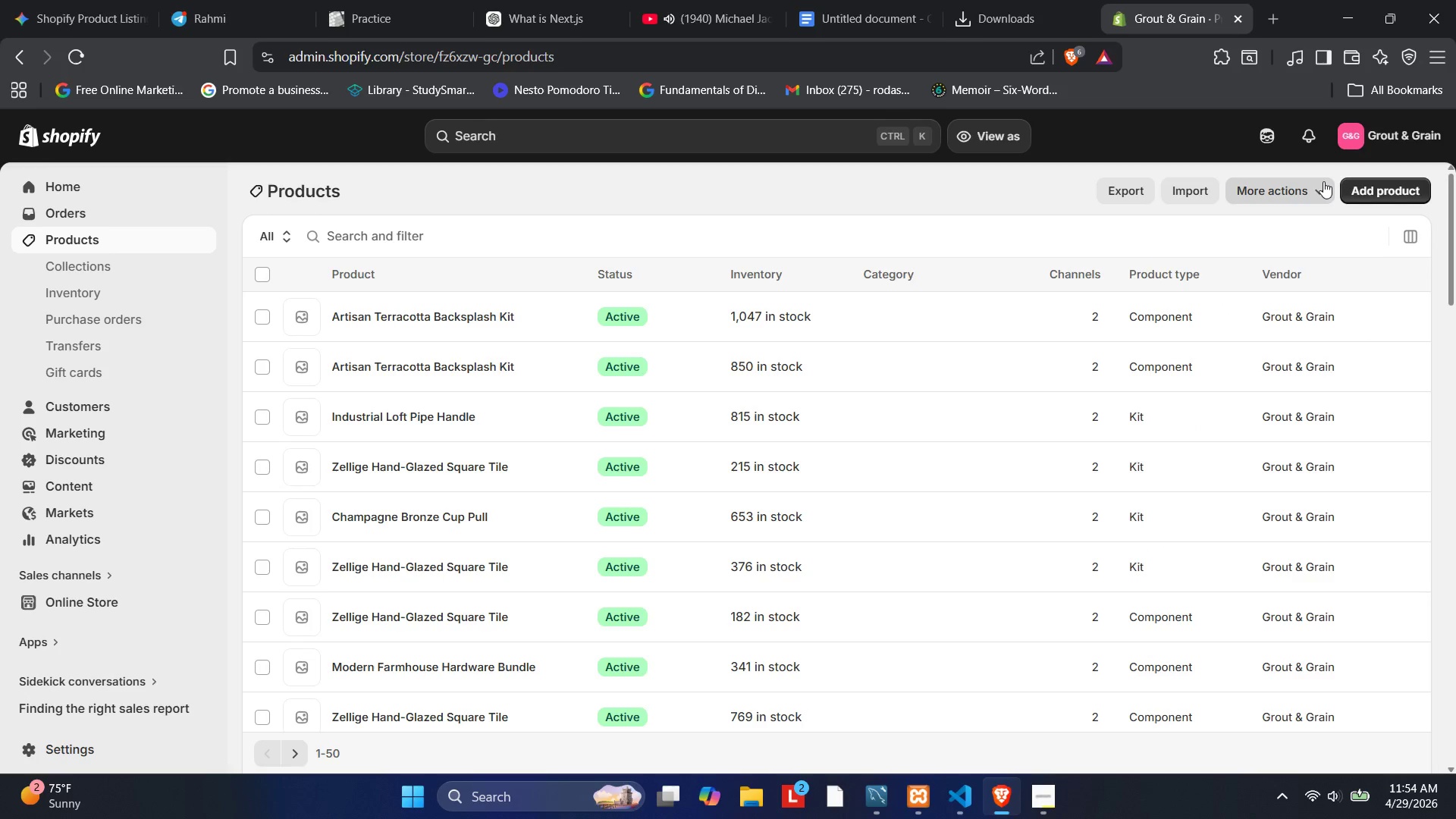 
left_click([1301, 189])
 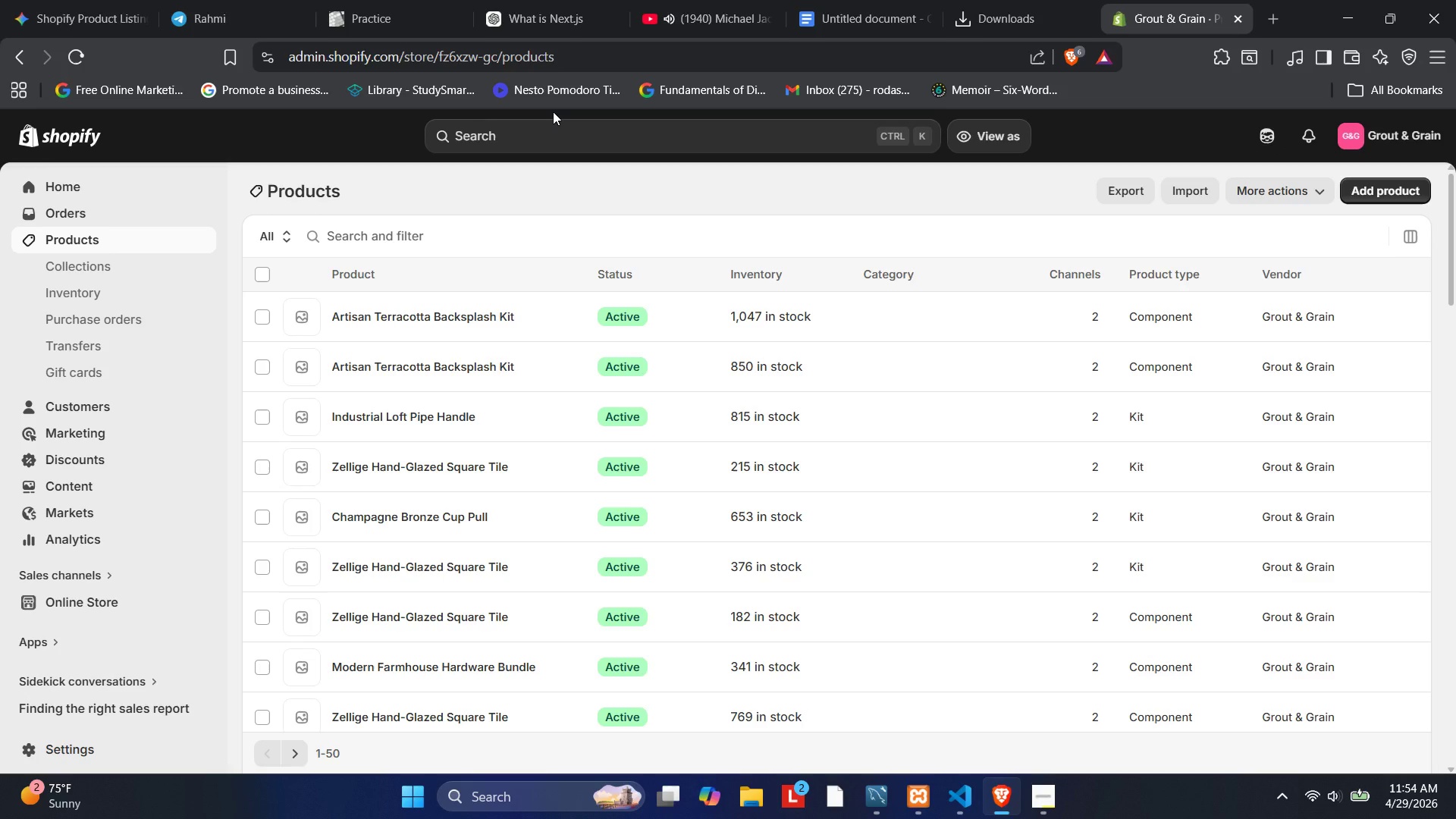 
wait(17.2)
 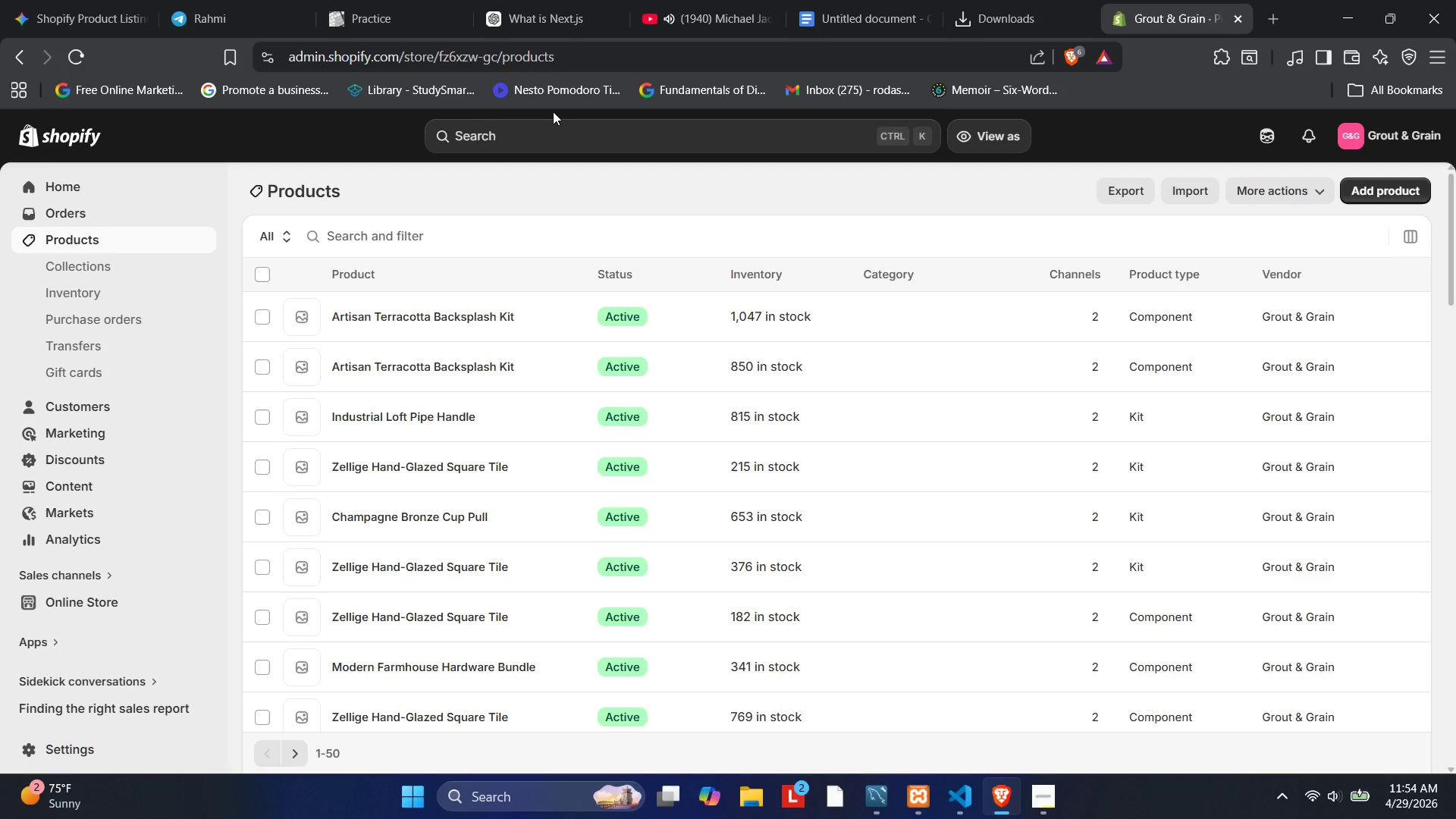 
mouse_move([557, 113])
 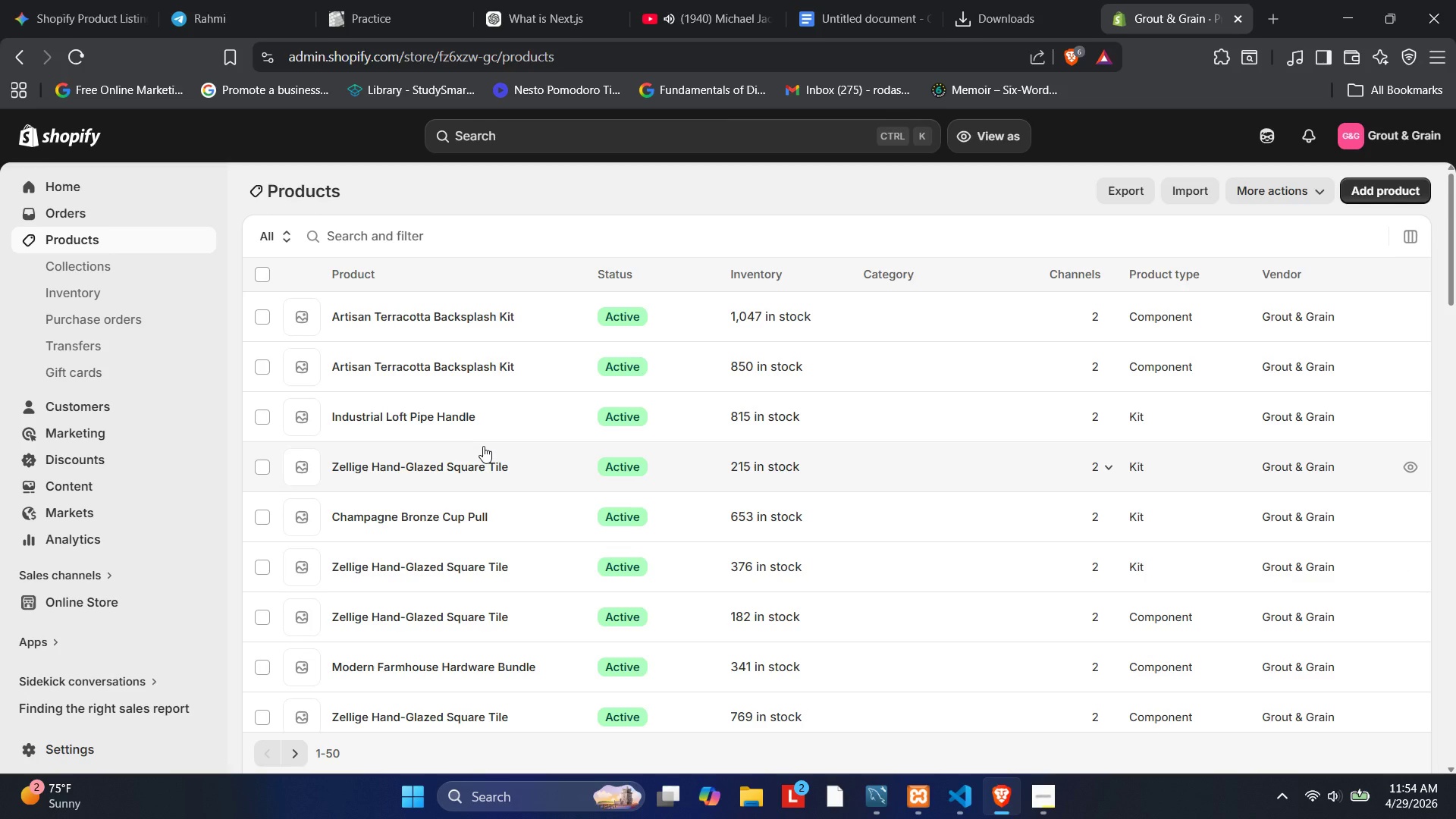 
wait(12.66)
 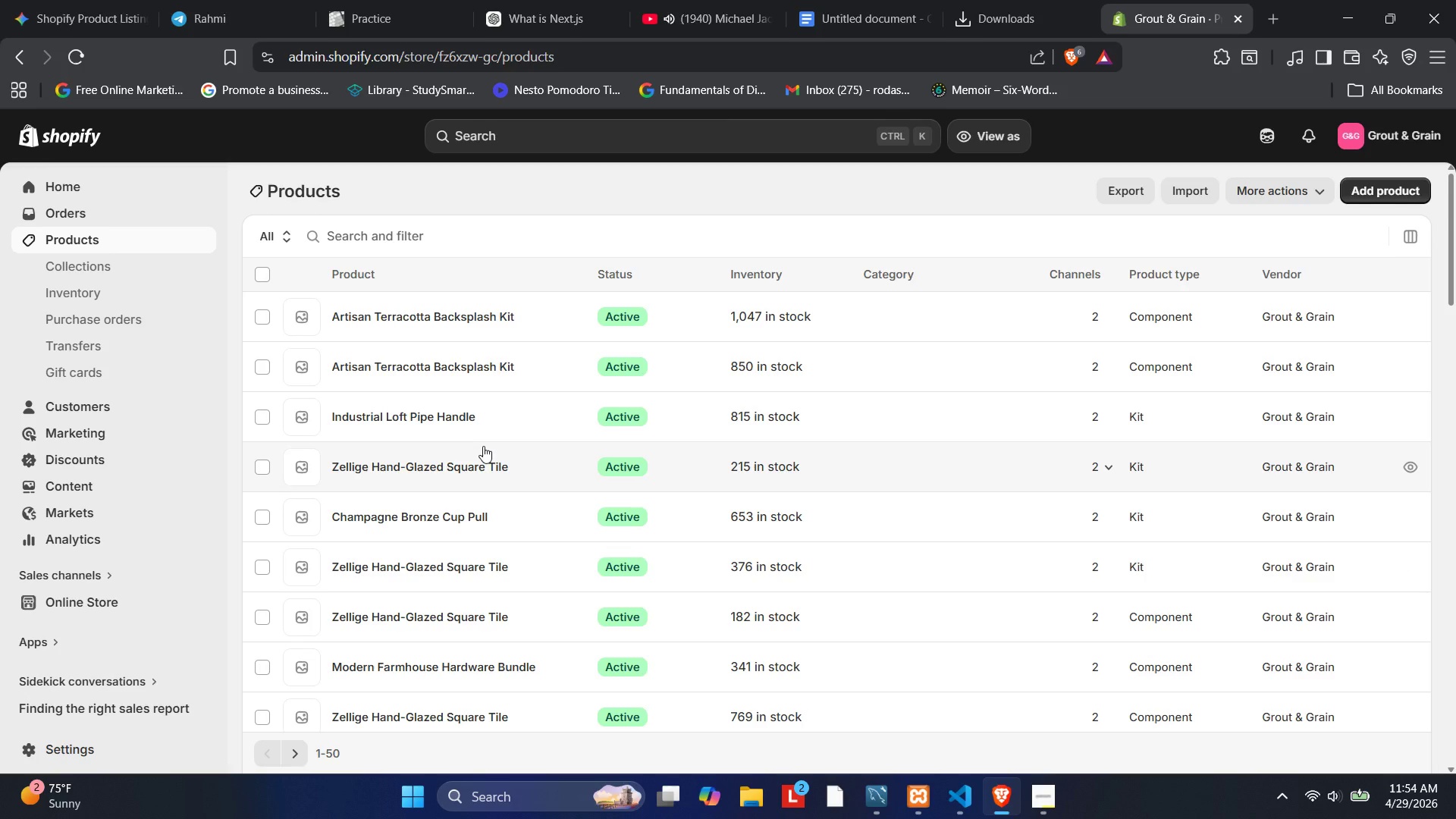 
left_click([350, 296])
 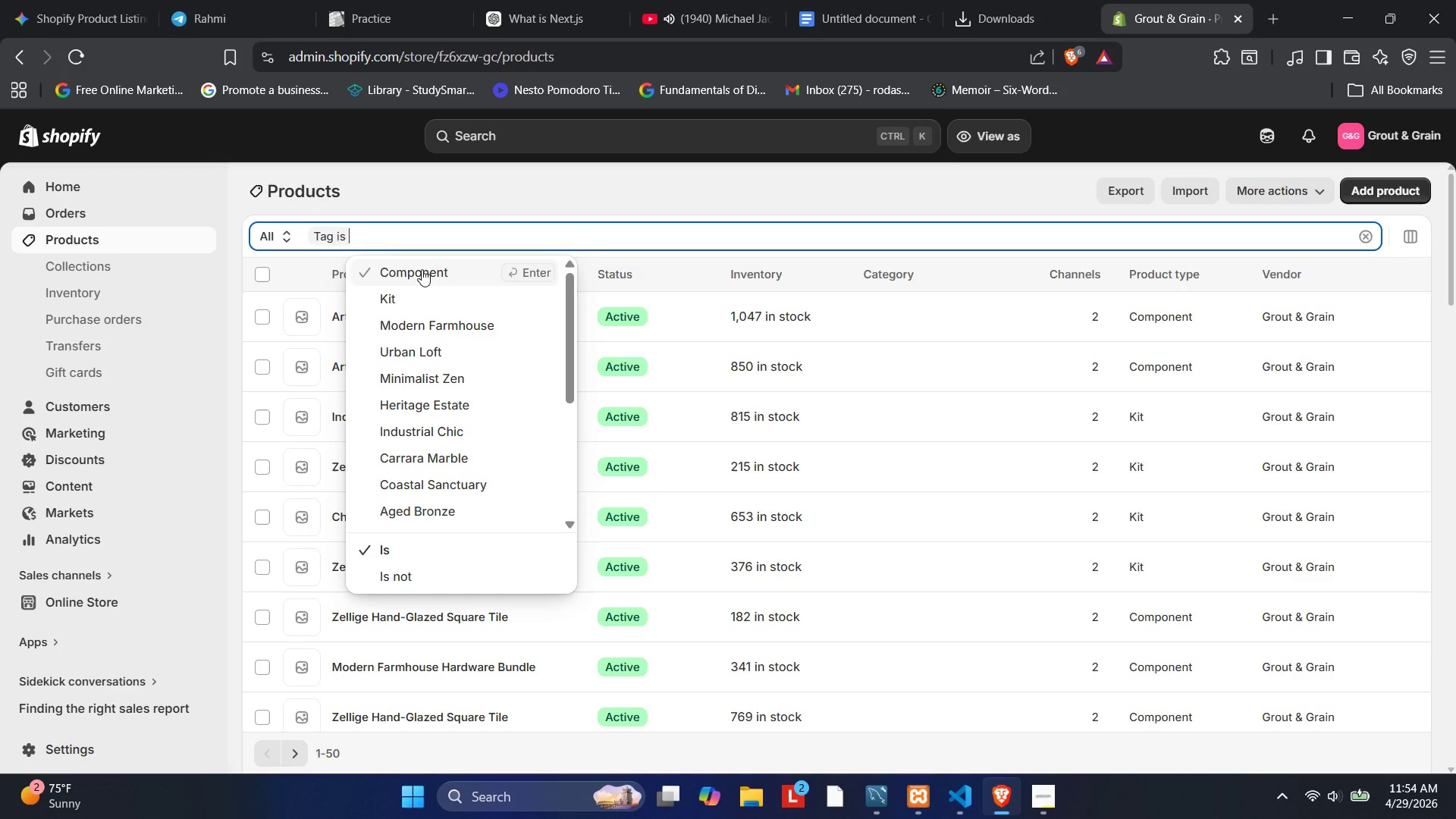 
wait(14.08)
 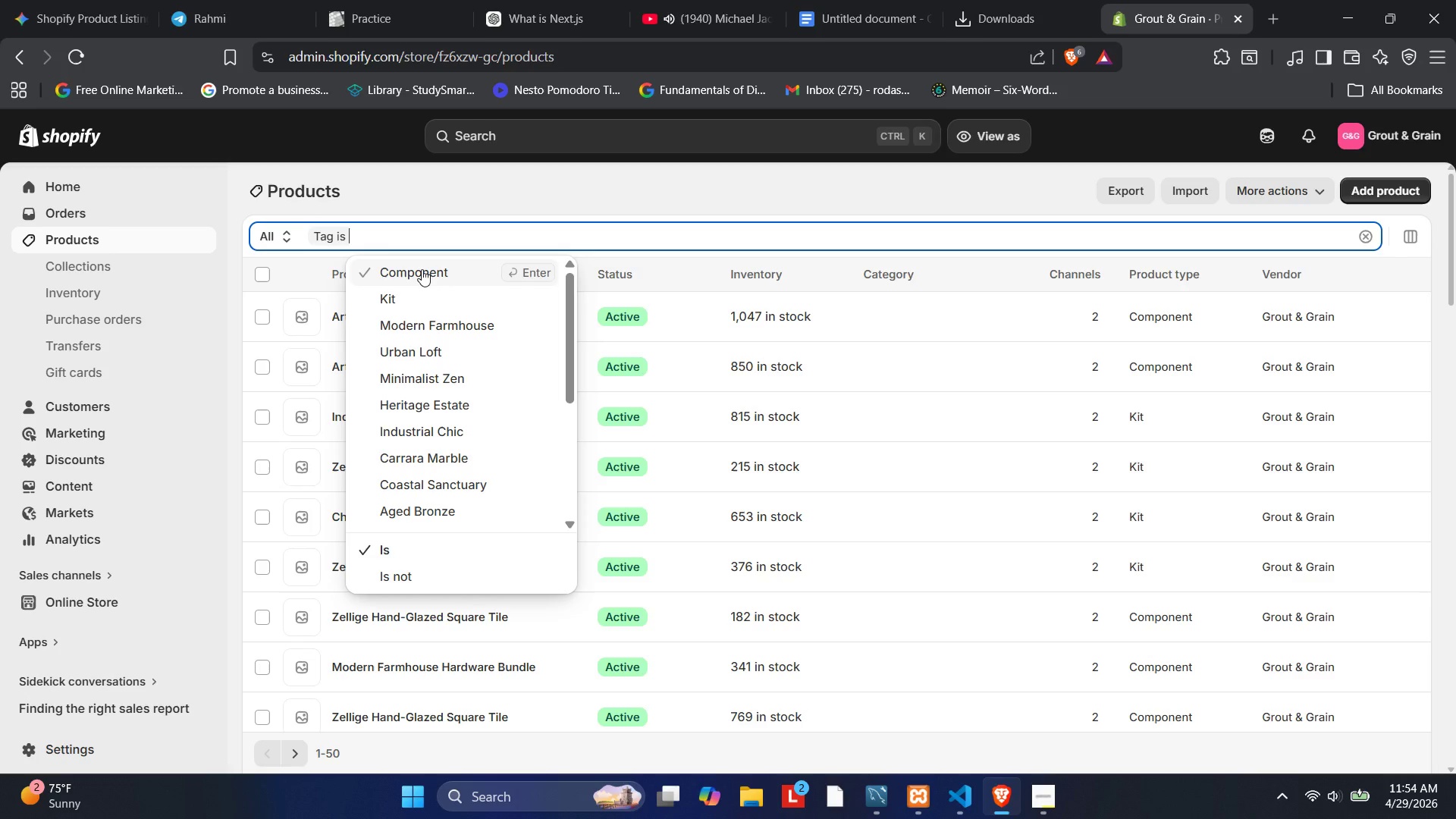 
left_click([411, 454])
 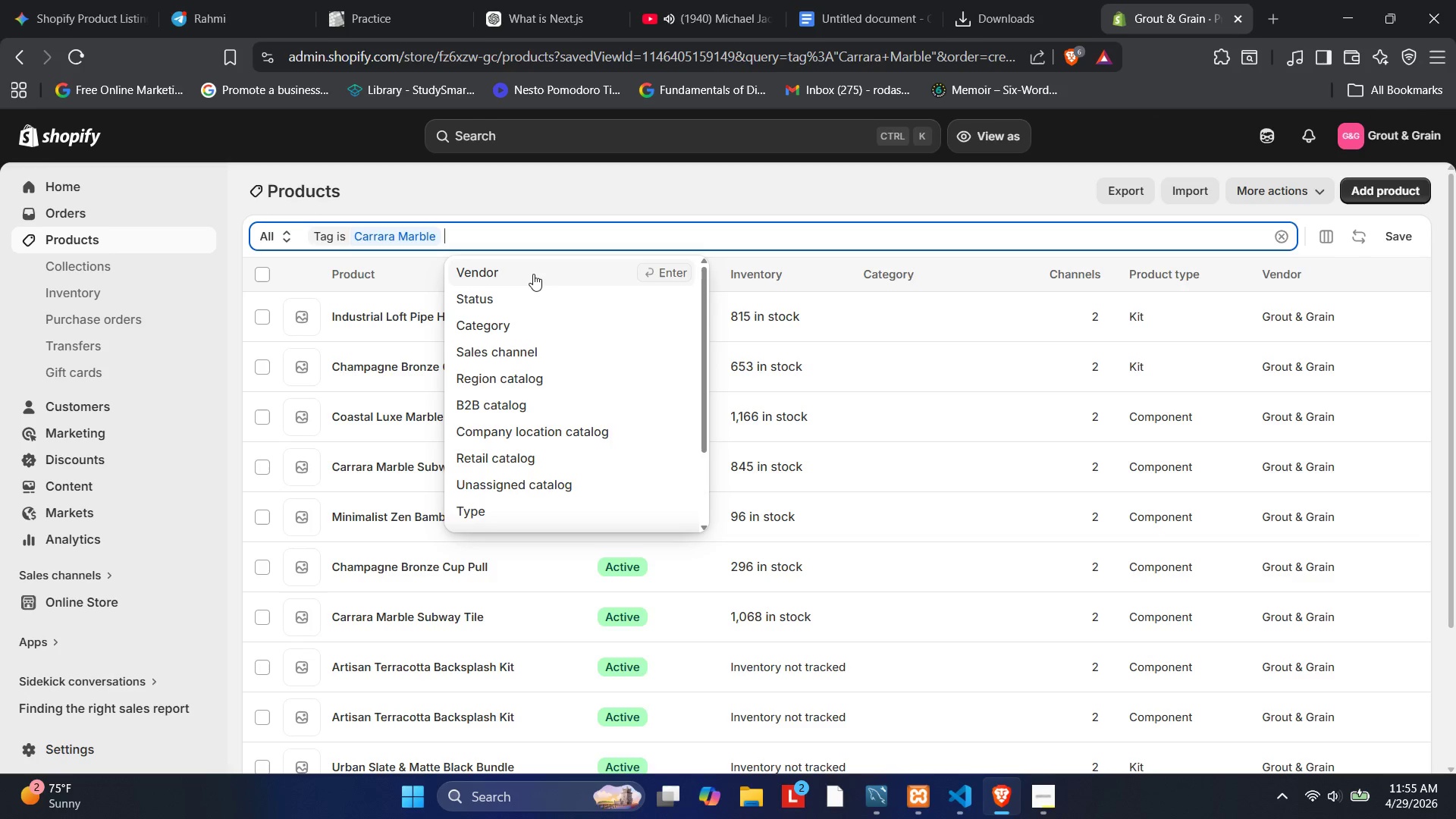 
wait(15.0)
 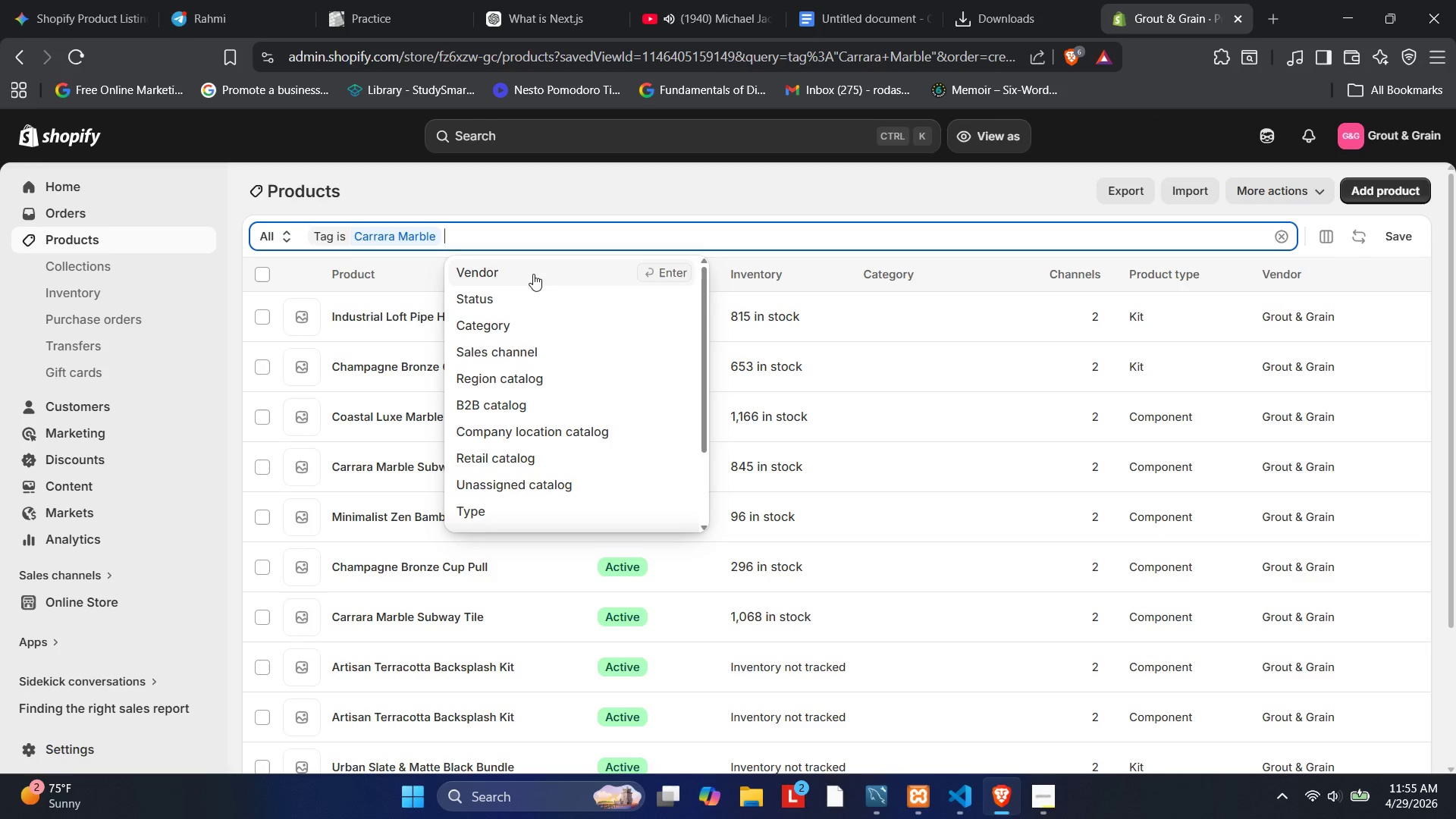 
scroll: coordinate [583, 436], scroll_direction: down, amount: 3.0
 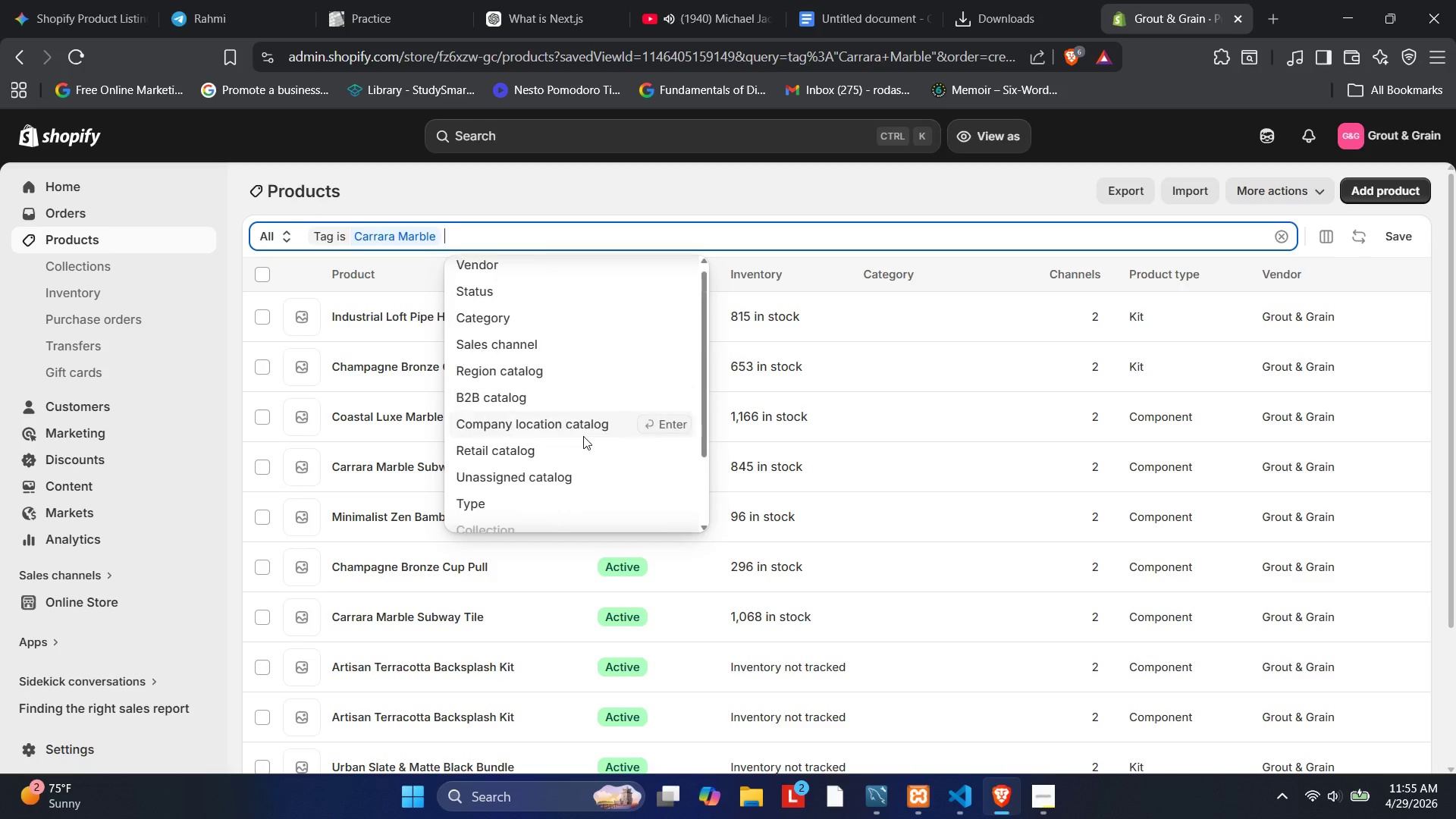 
scroll: coordinate [583, 436], scroll_direction: up, amount: 2.0
 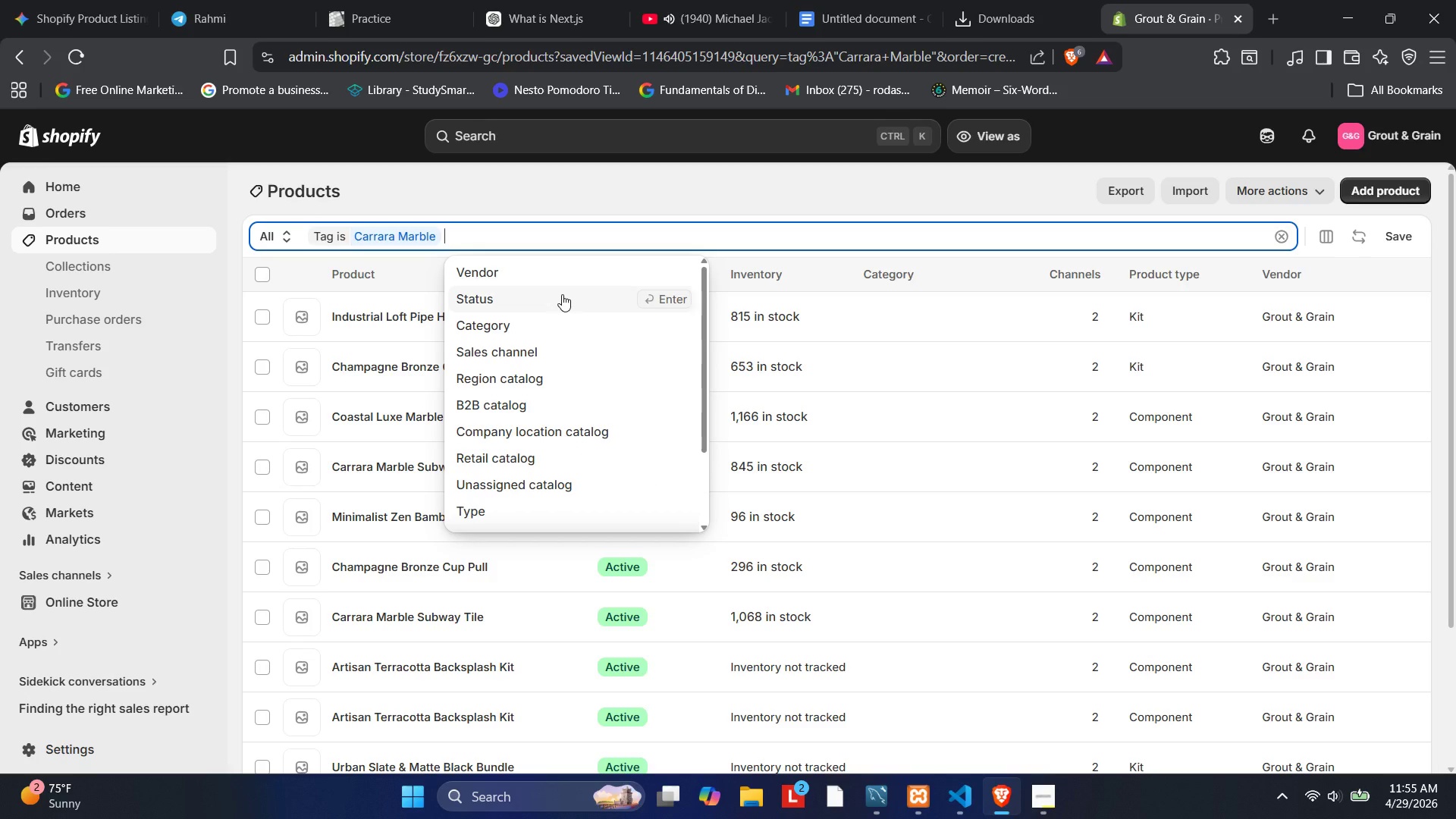 
wait(8.52)
 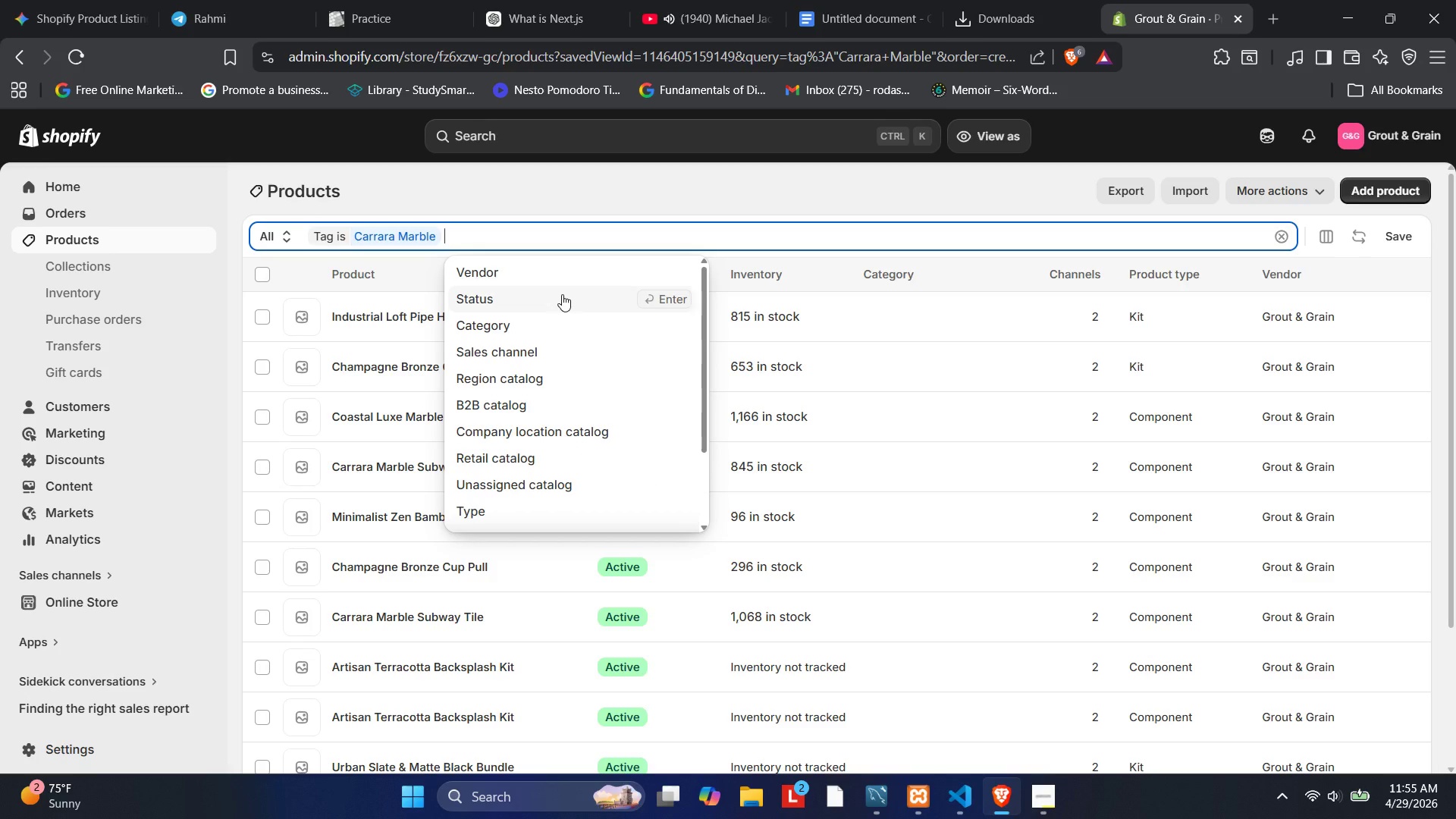 
left_click([1329, 243])
 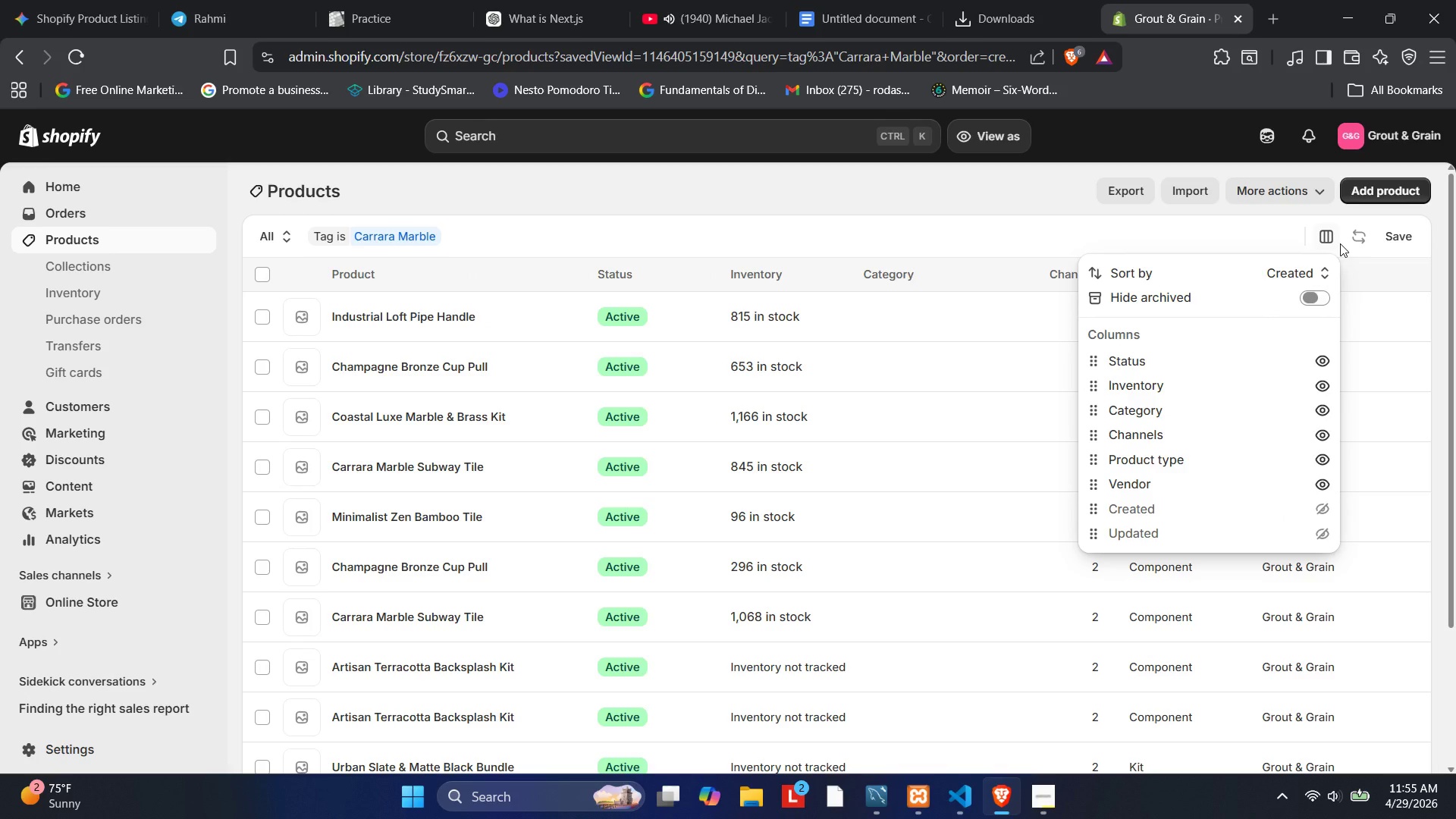 
wait(13.62)
 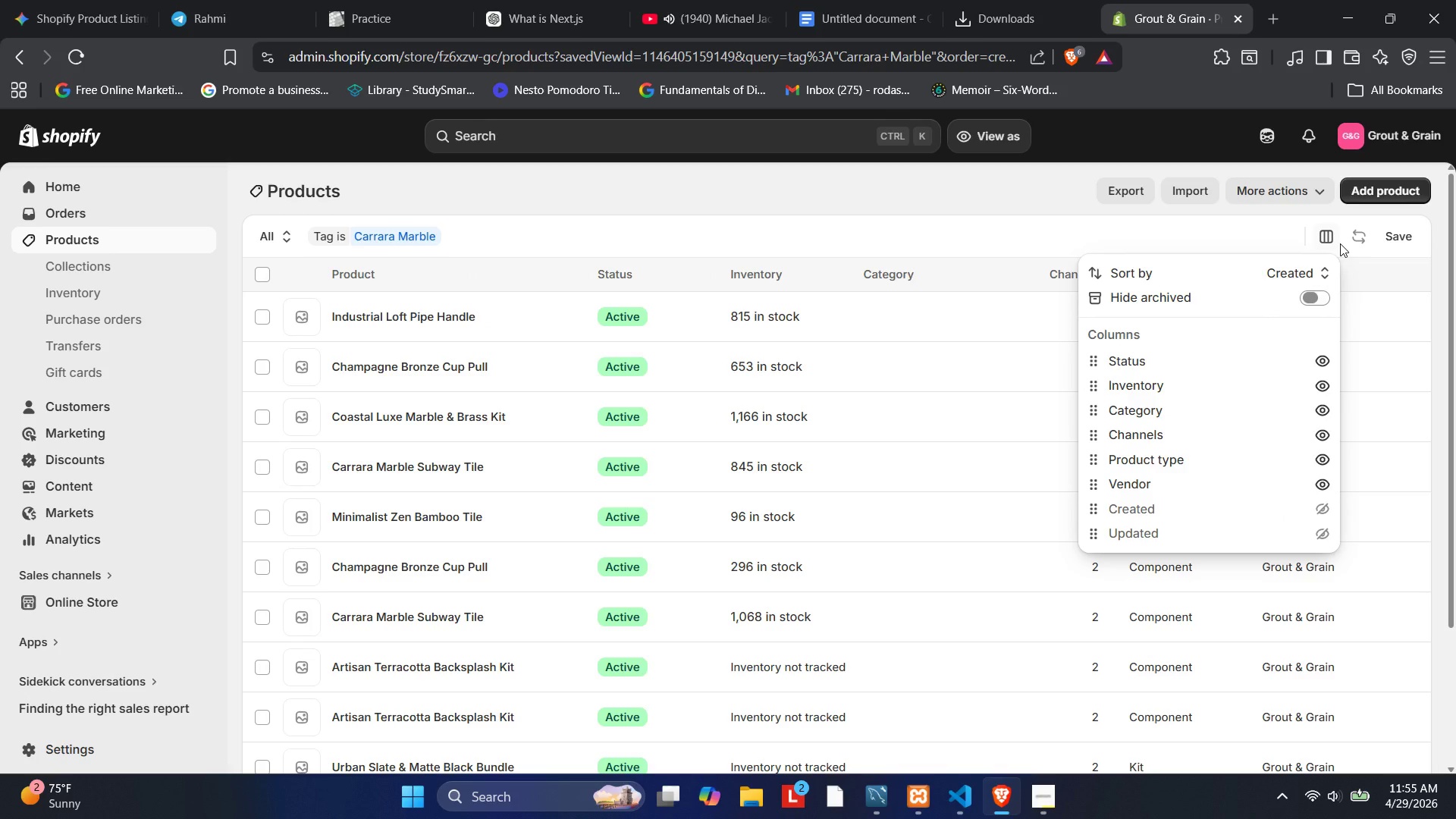 
scroll: coordinate [1233, 397], scroll_direction: down, amount: 4.0
 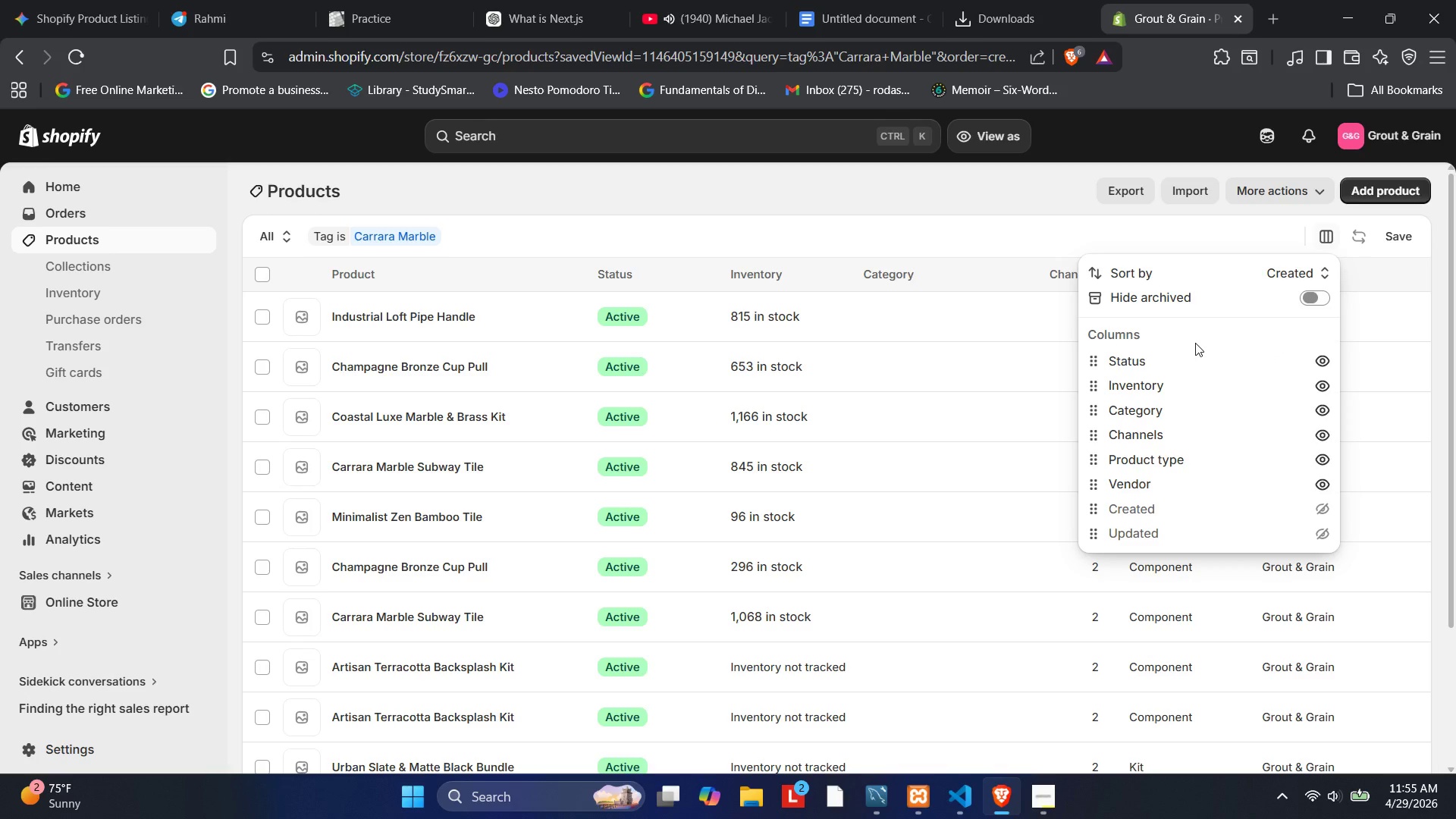 
wait(6.3)
 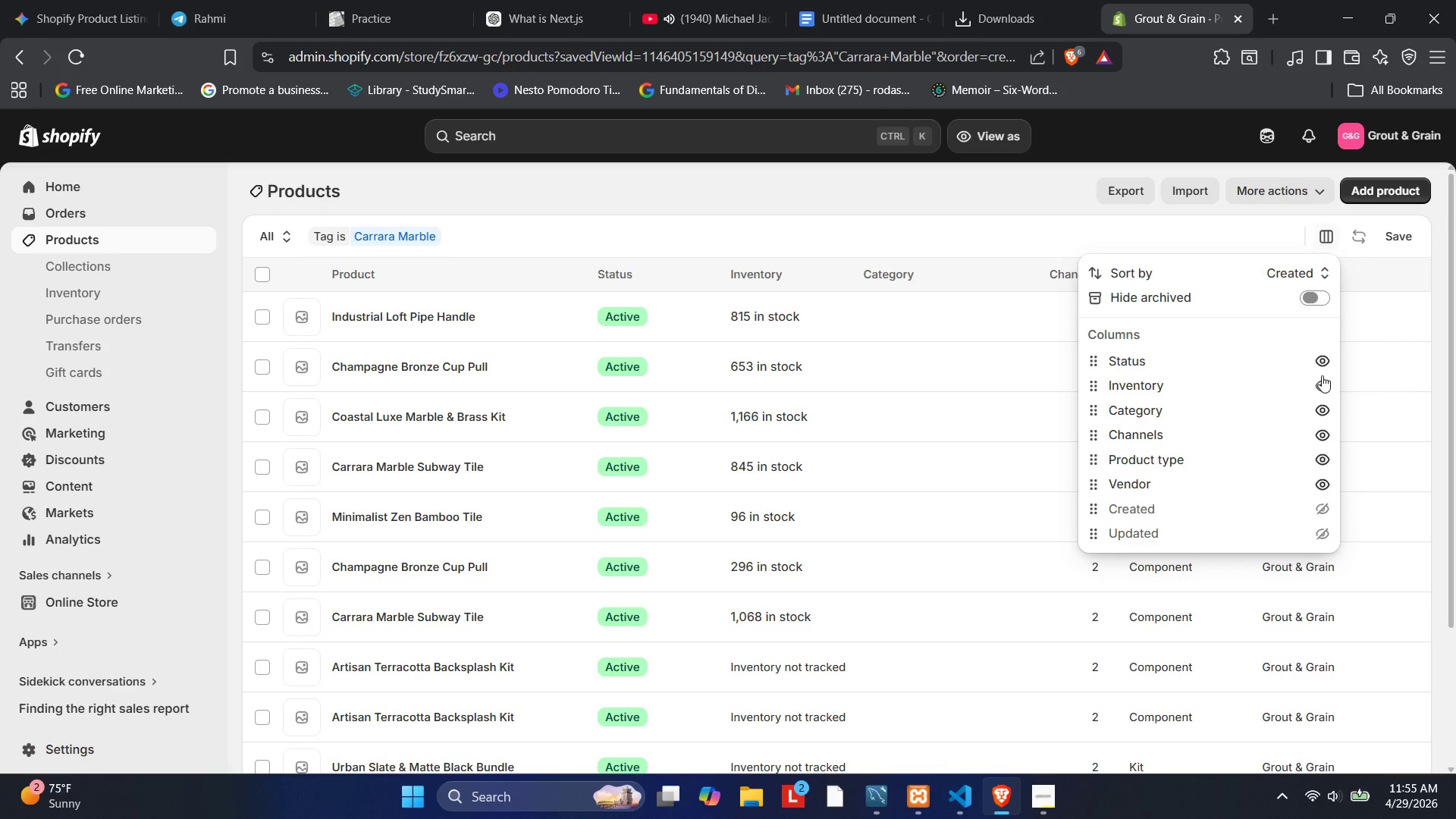 
scroll: coordinate [1194, 356], scroll_direction: down, amount: 2.0
 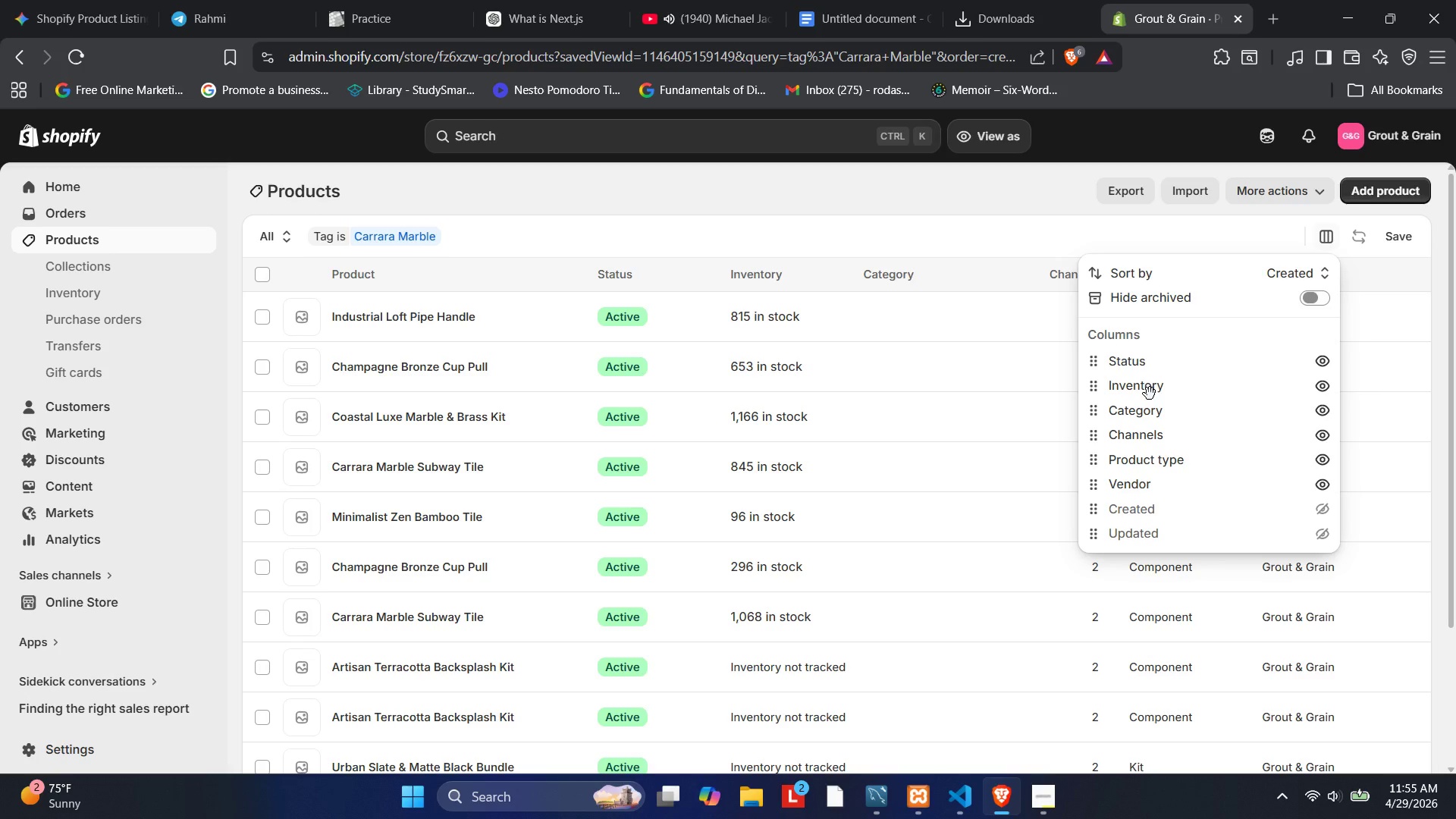 
left_click([1149, 394])
 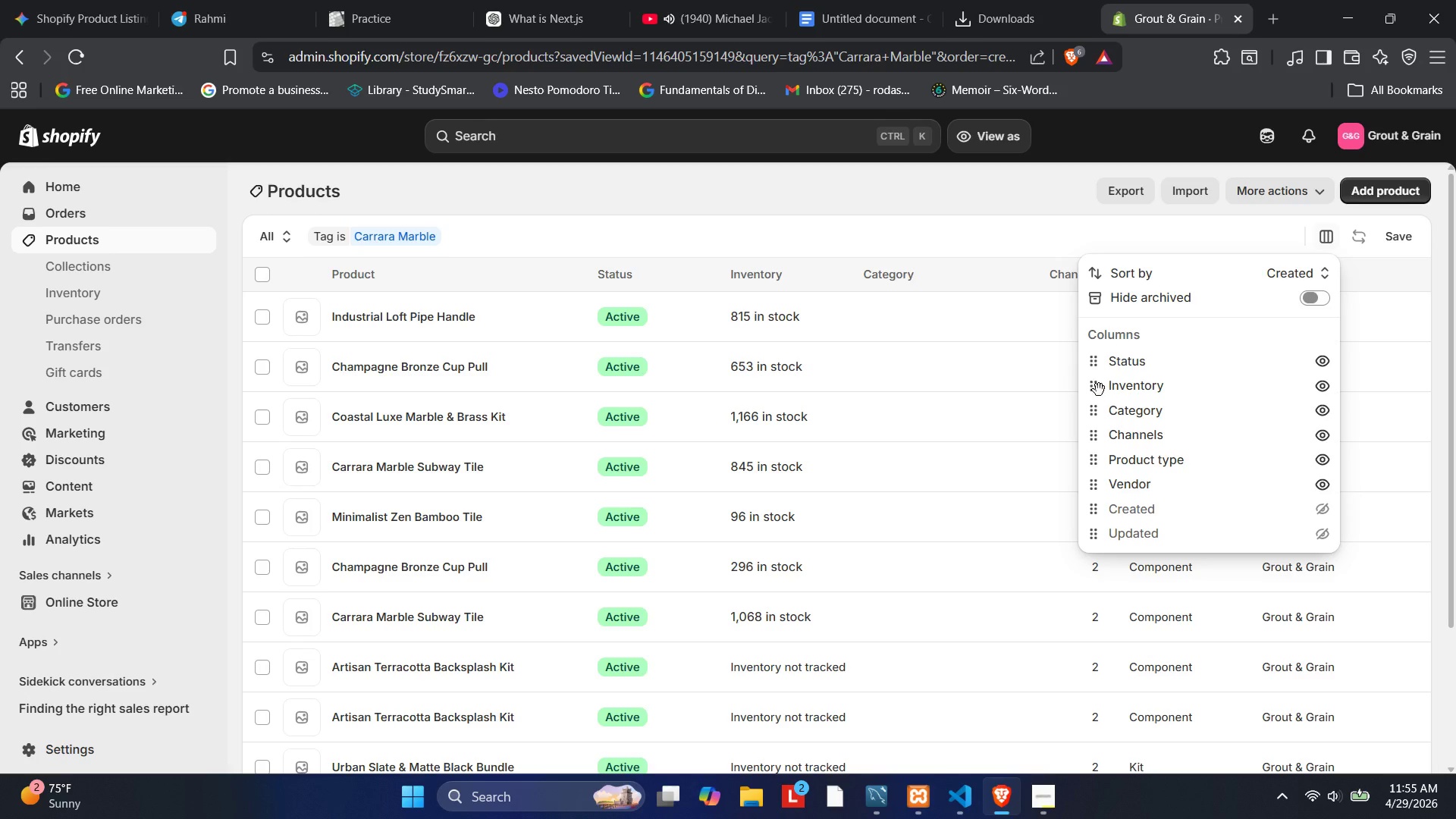 
left_click_drag(start_coordinate=[1111, 391], to_coordinate=[1123, 391])
 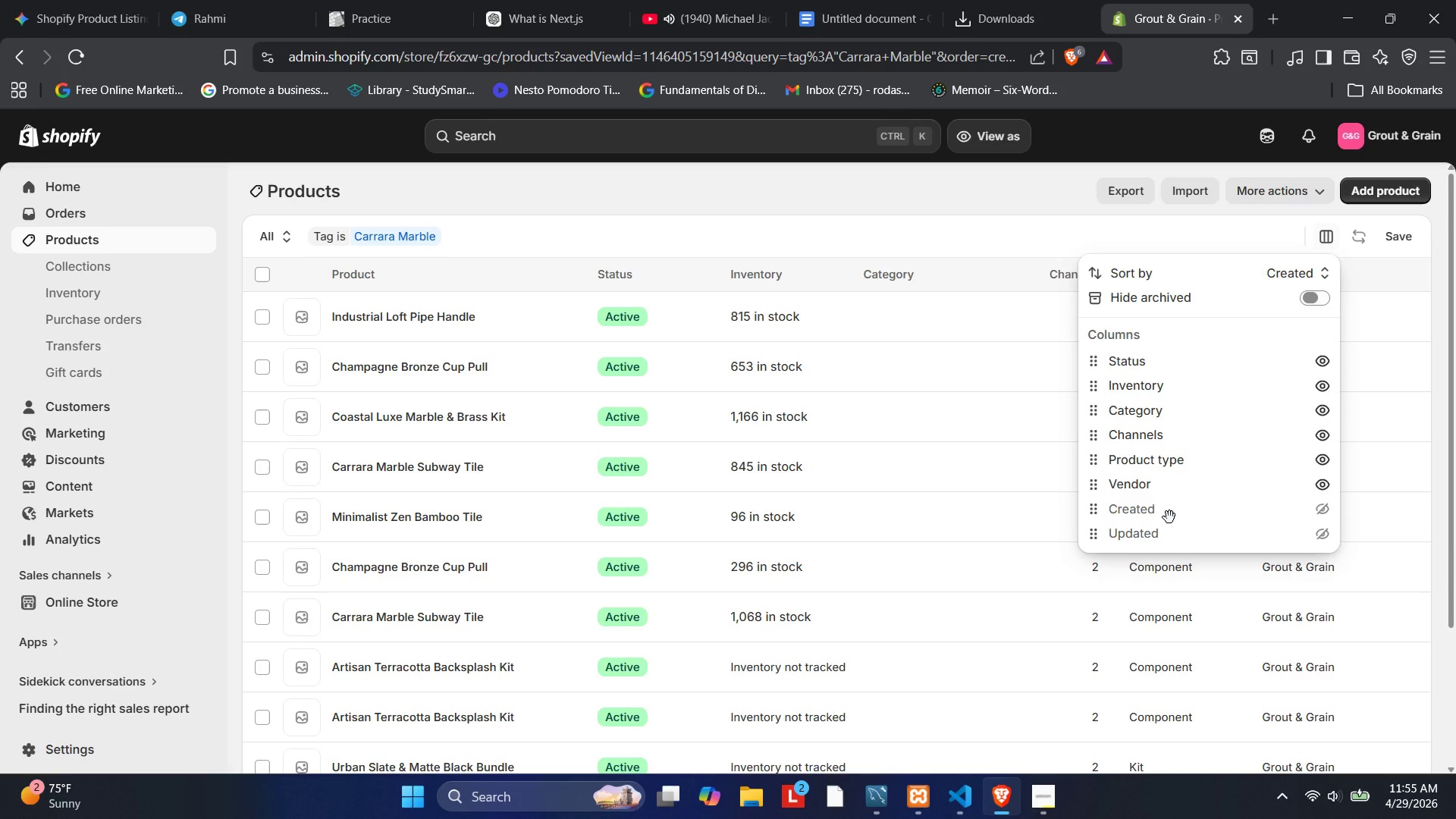 
scroll: coordinate [1179, 488], scroll_direction: down, amount: 2.0
 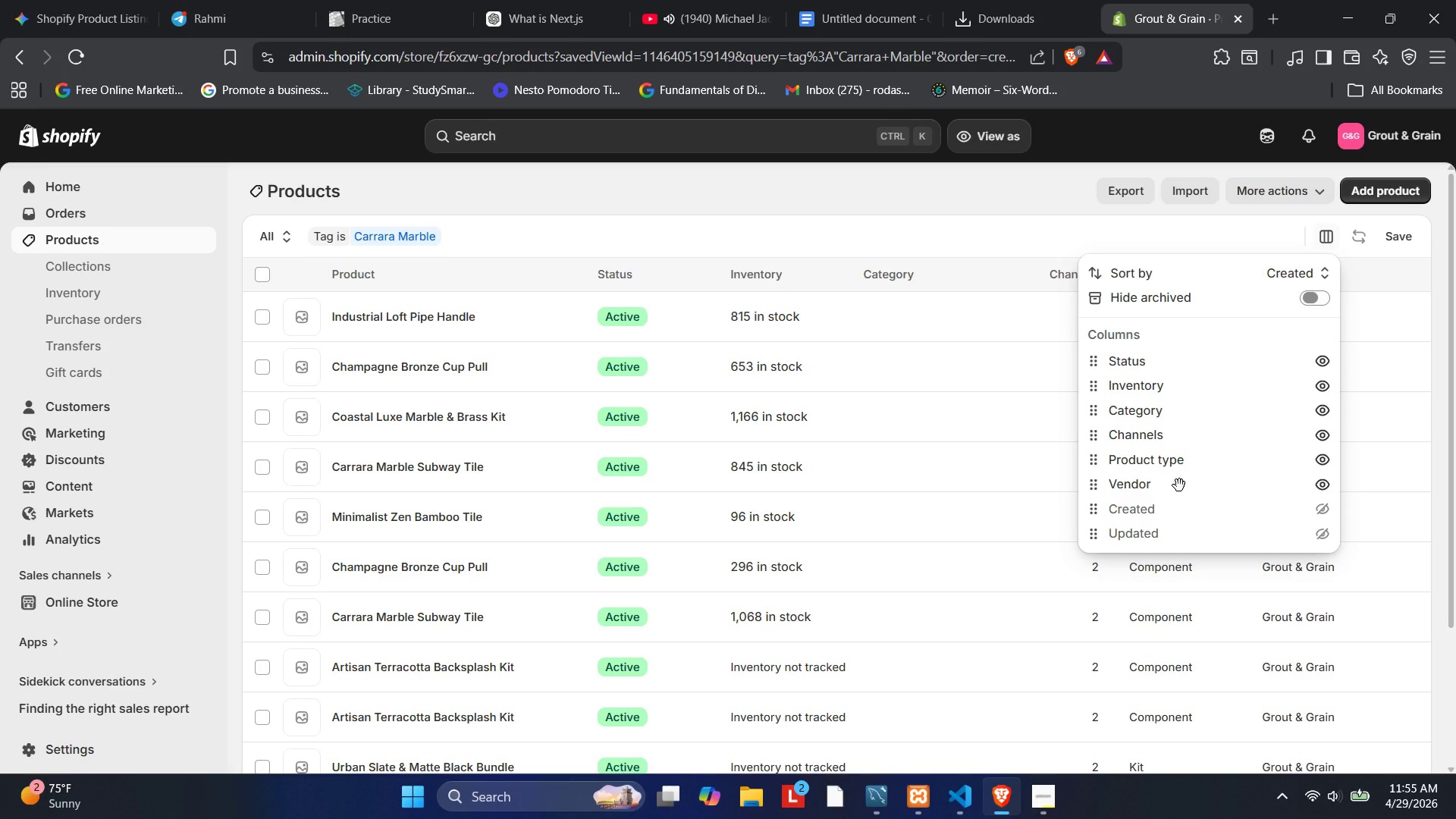 
scroll: coordinate [1179, 485], scroll_direction: up, amount: 1.0
 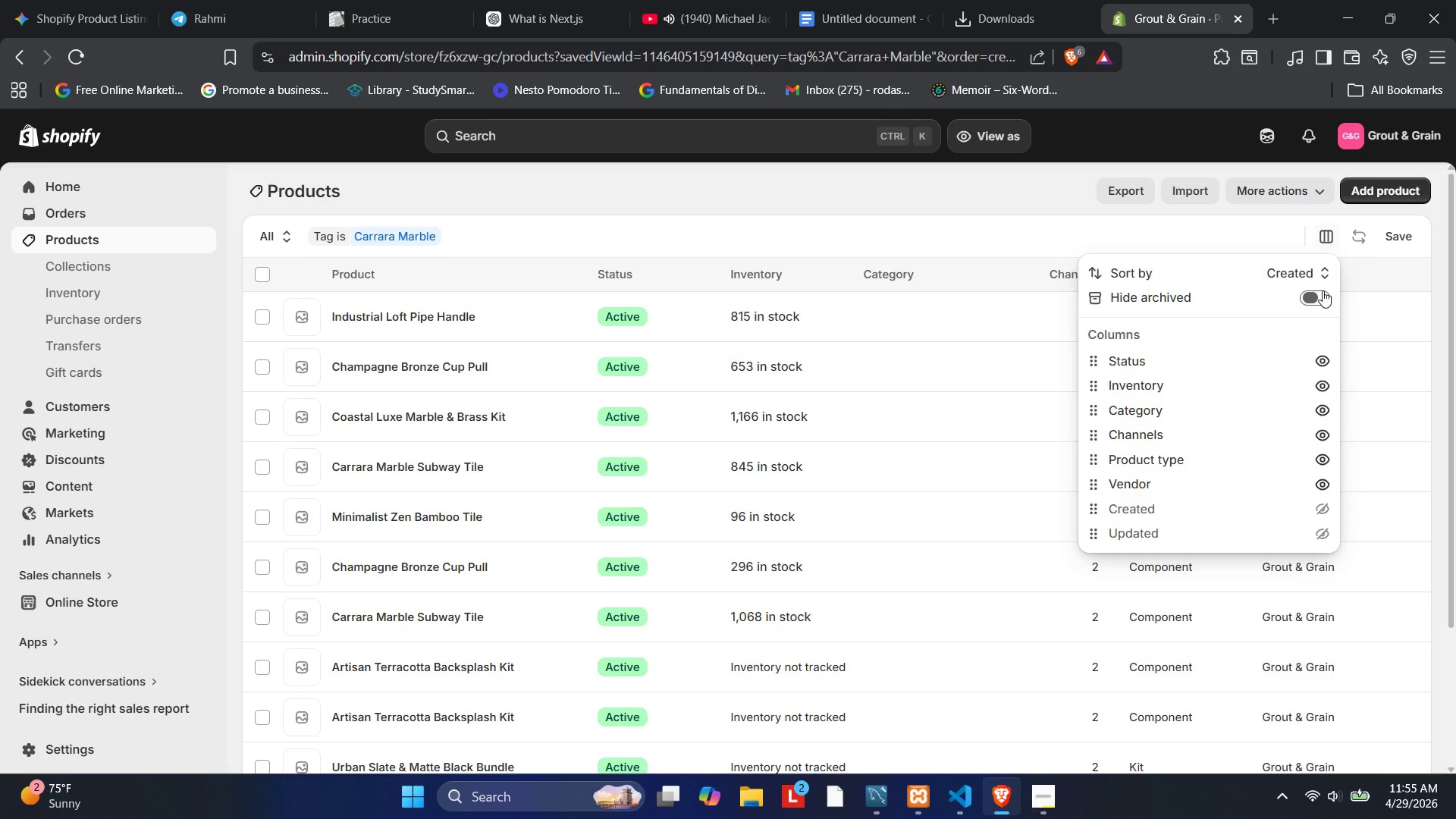 
left_click([1315, 294])
 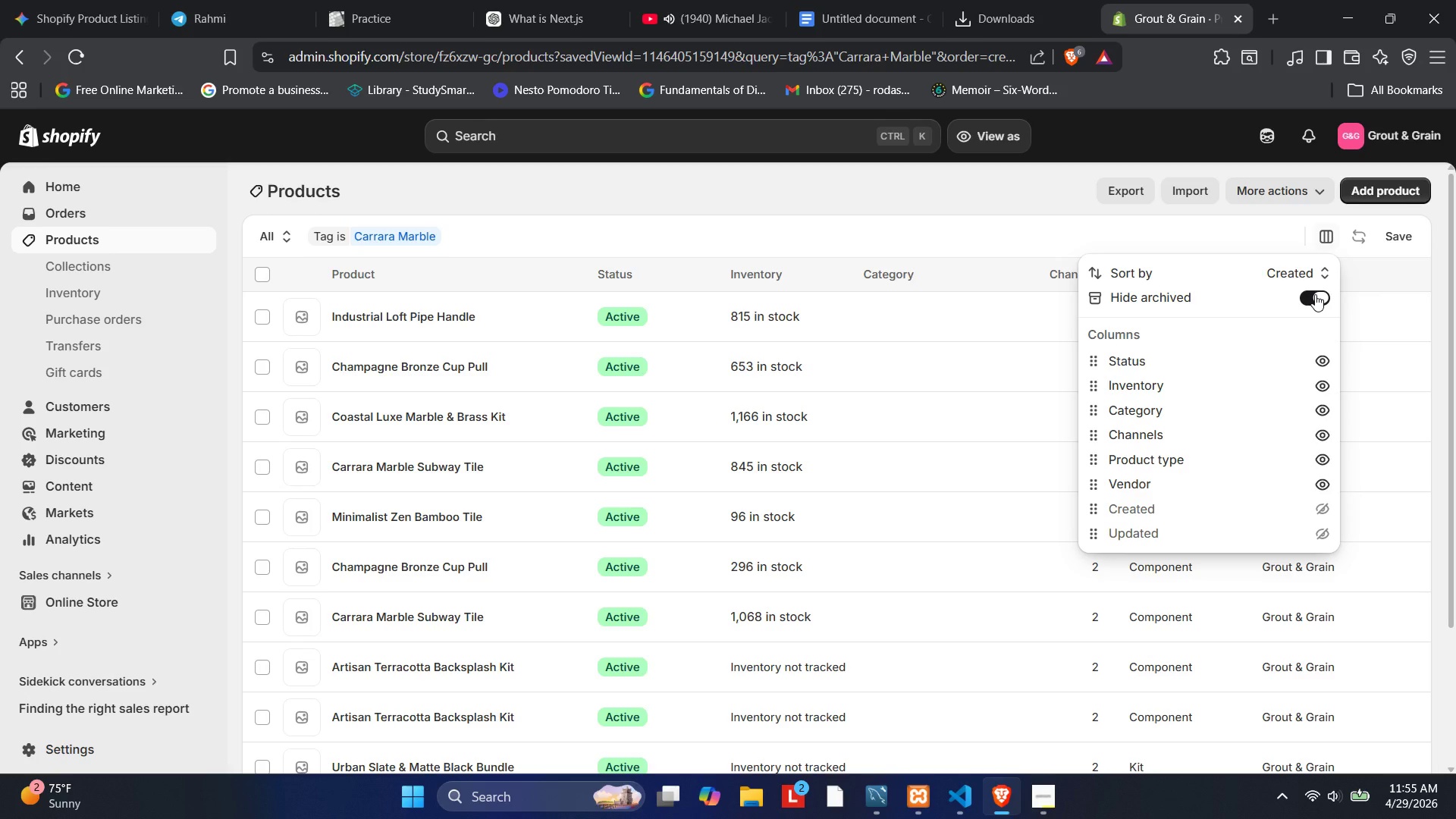 
left_click([1315, 294])
 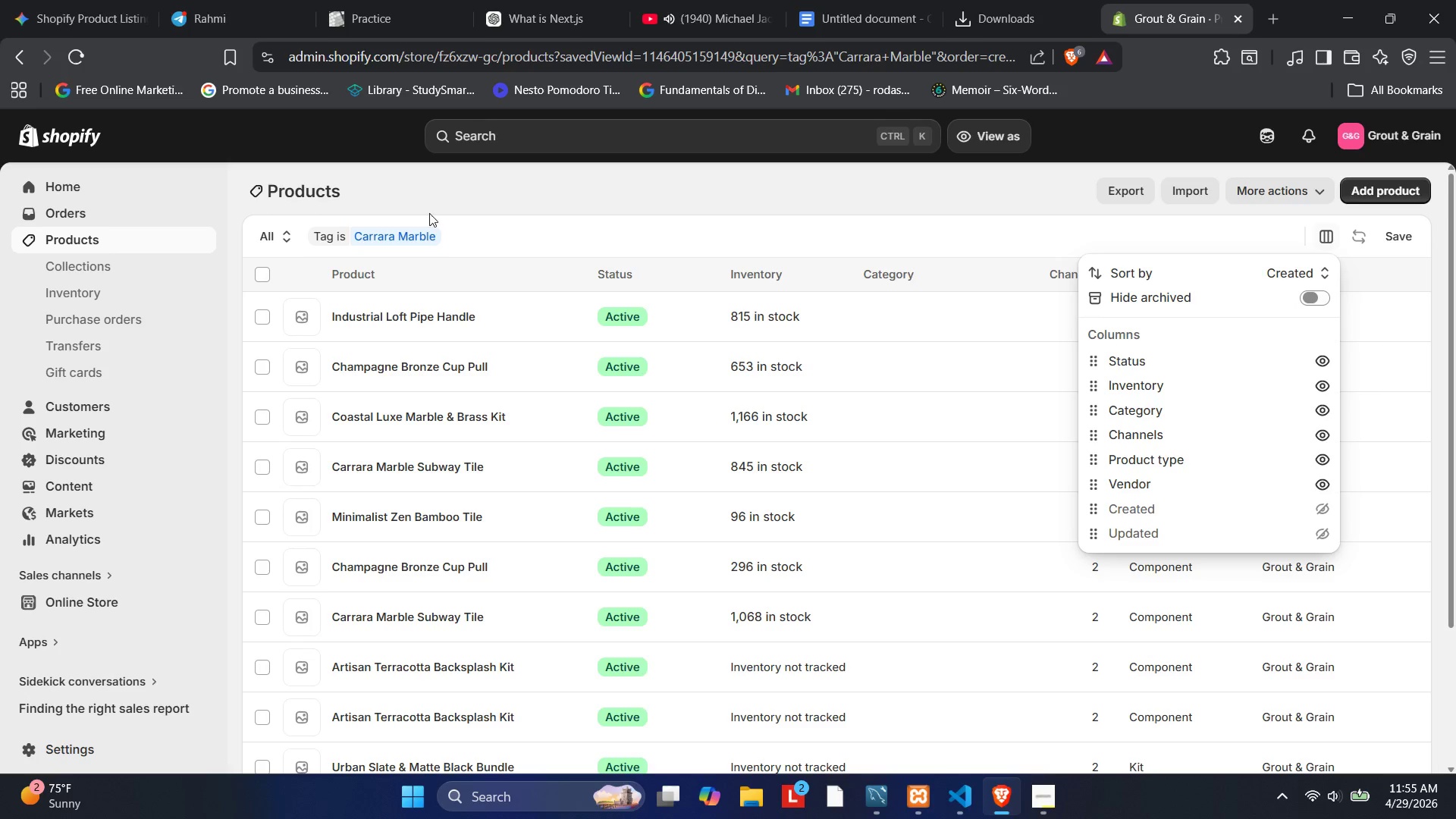 
wait(5.94)
 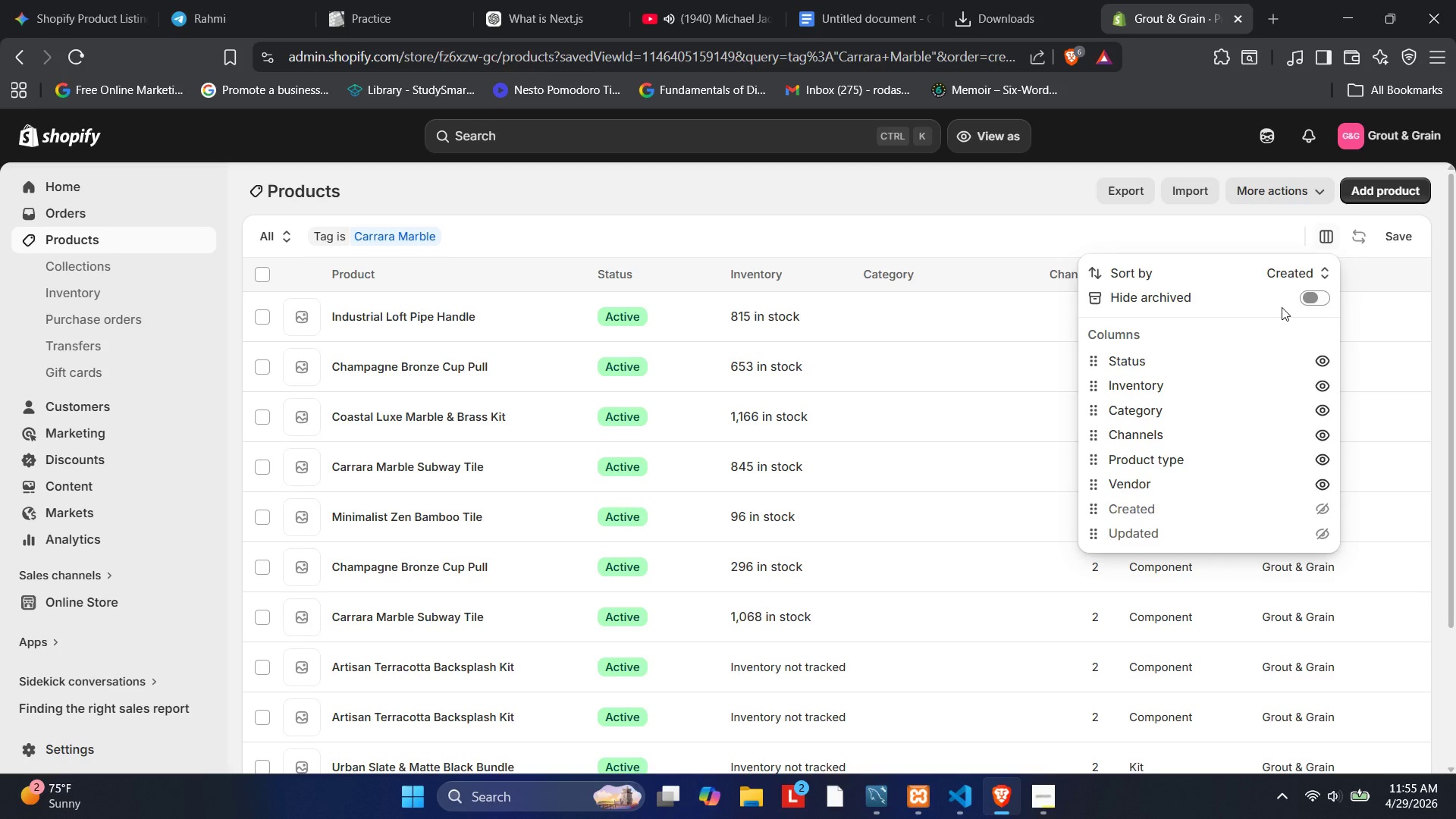 
left_click([263, 277])
 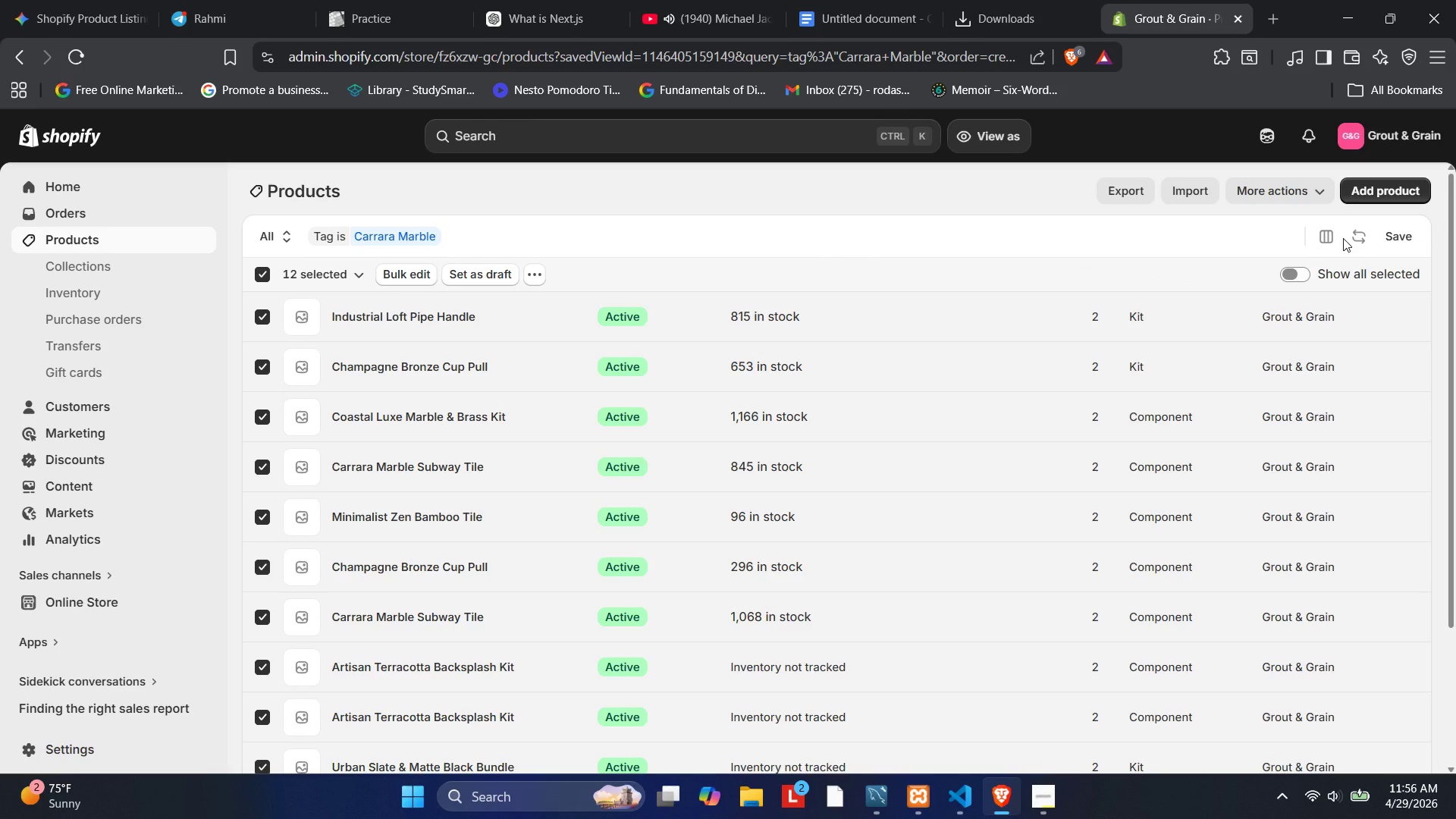 
wait(6.75)
 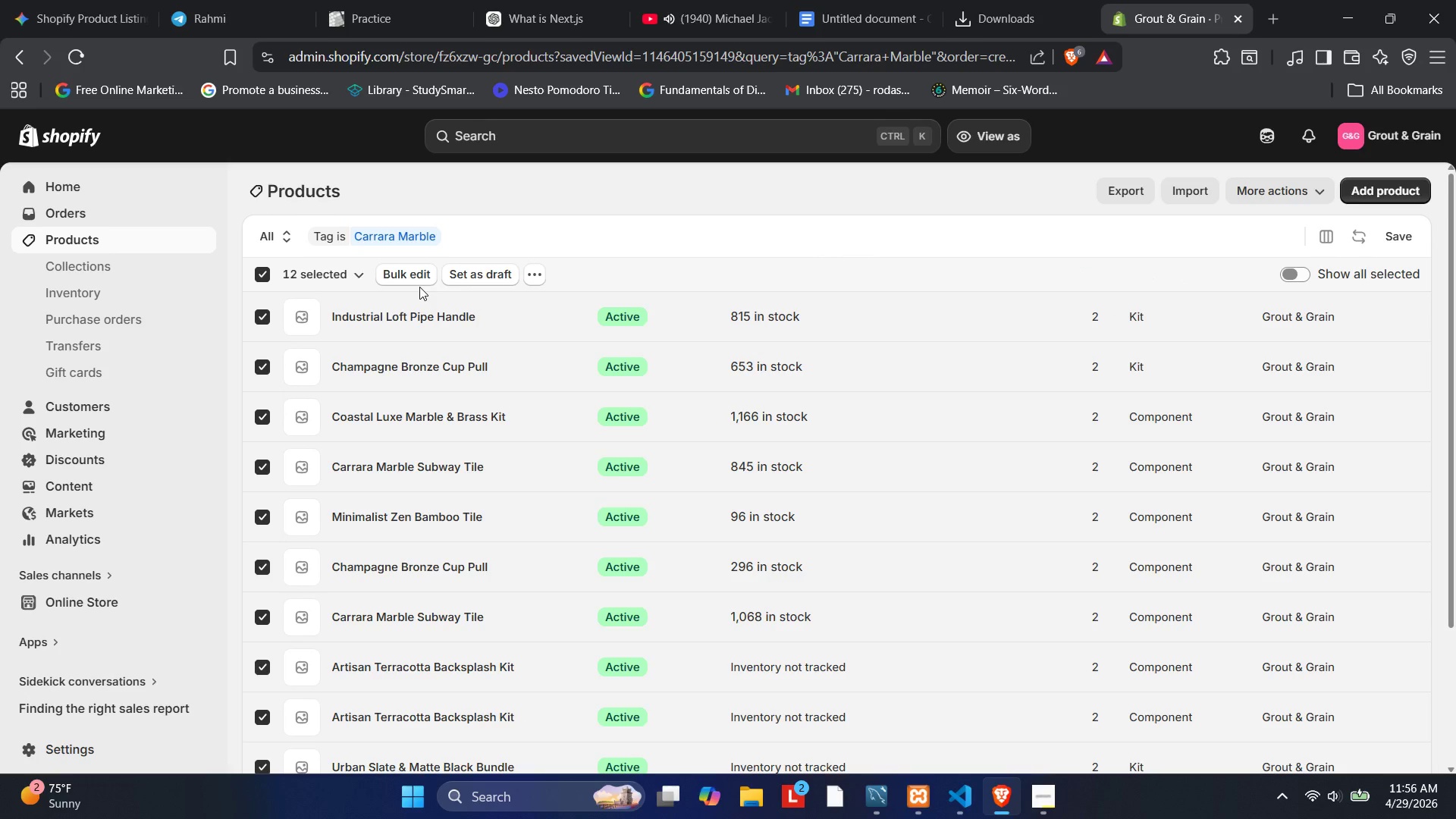 
left_click([1335, 232])
 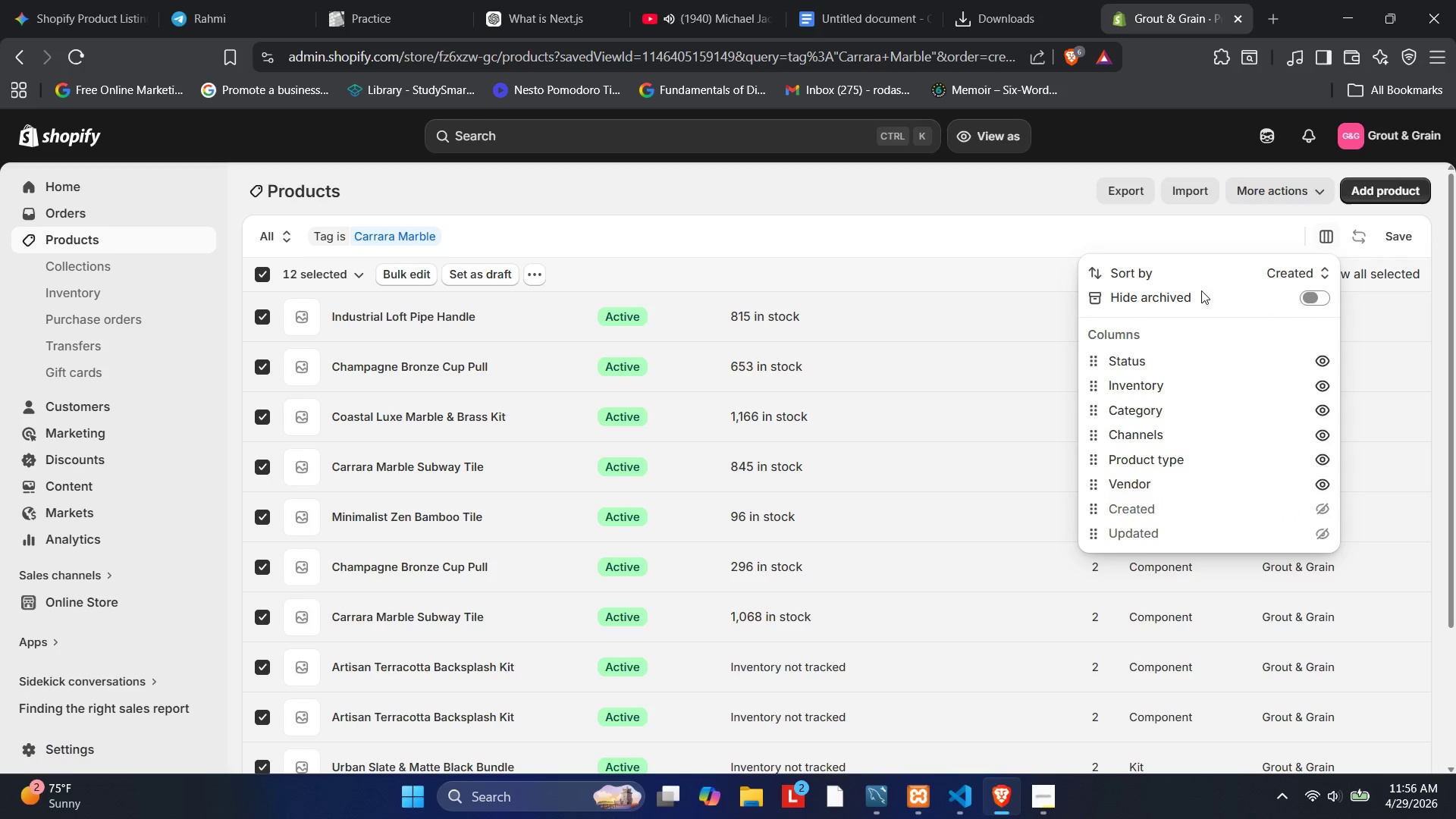 
scroll: coordinate [1180, 304], scroll_direction: up, amount: 1.0
 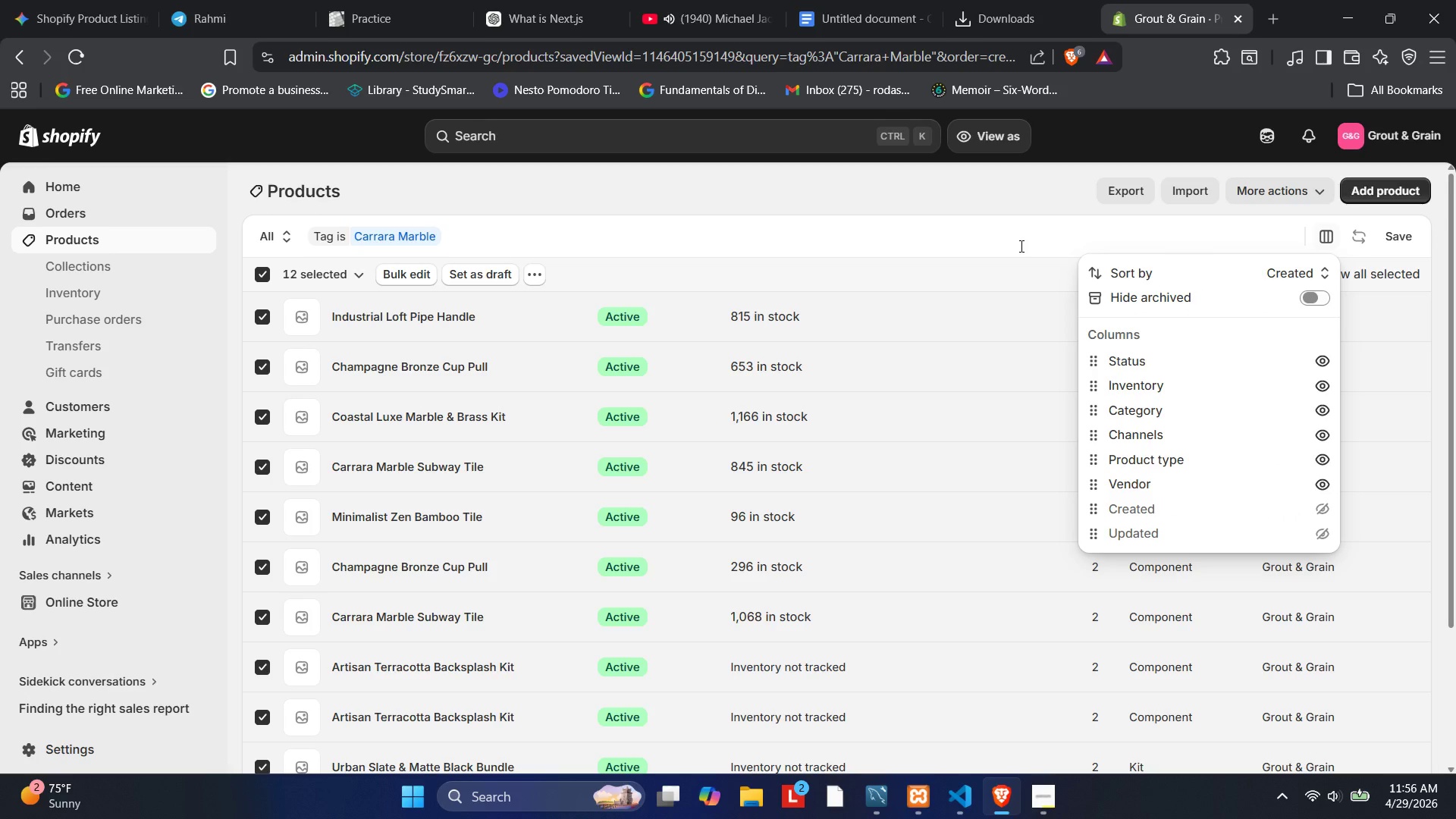 
left_click([1020, 246])
 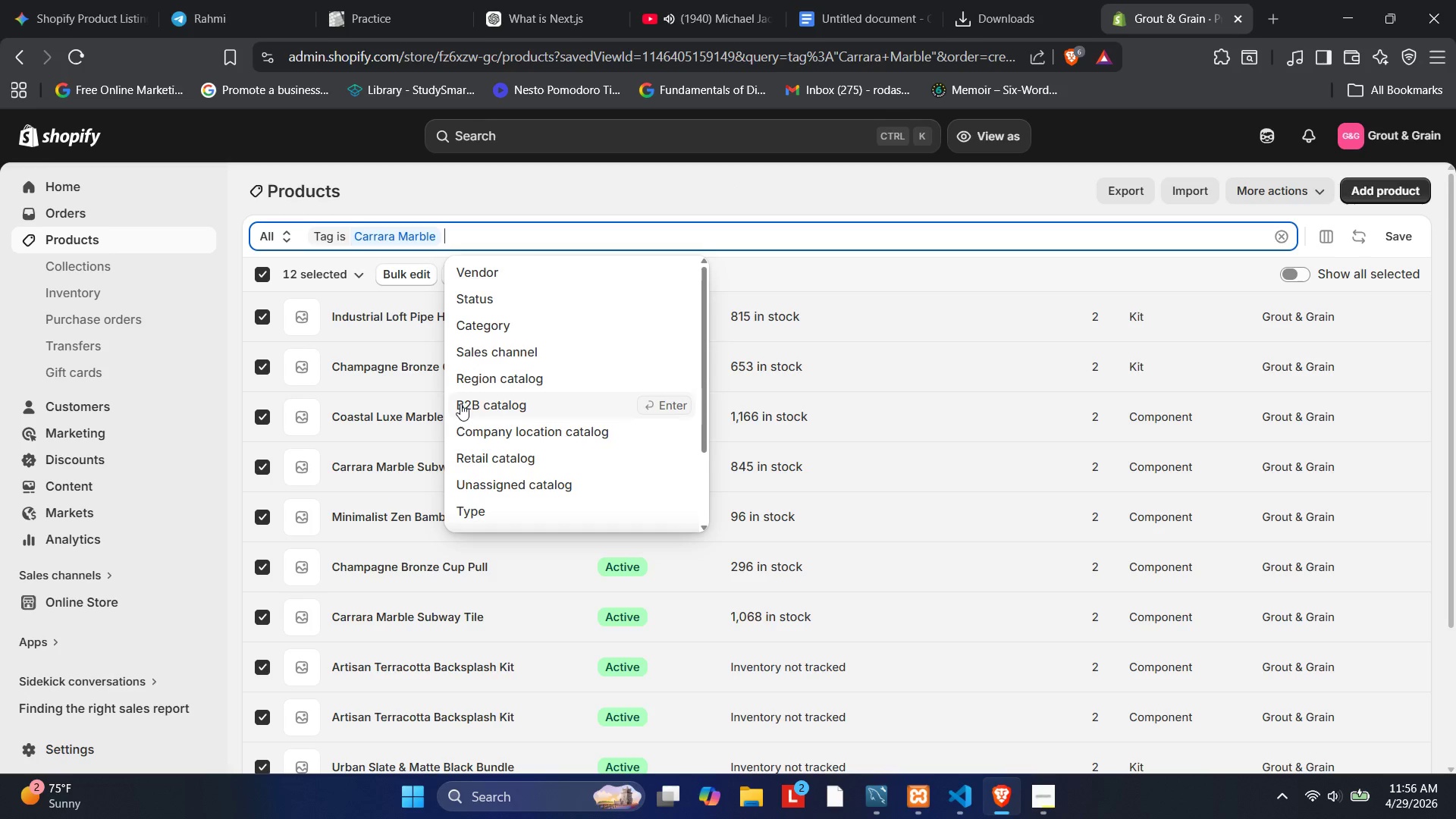 
scroll: coordinate [611, 361], scroll_direction: down, amount: 7.0
 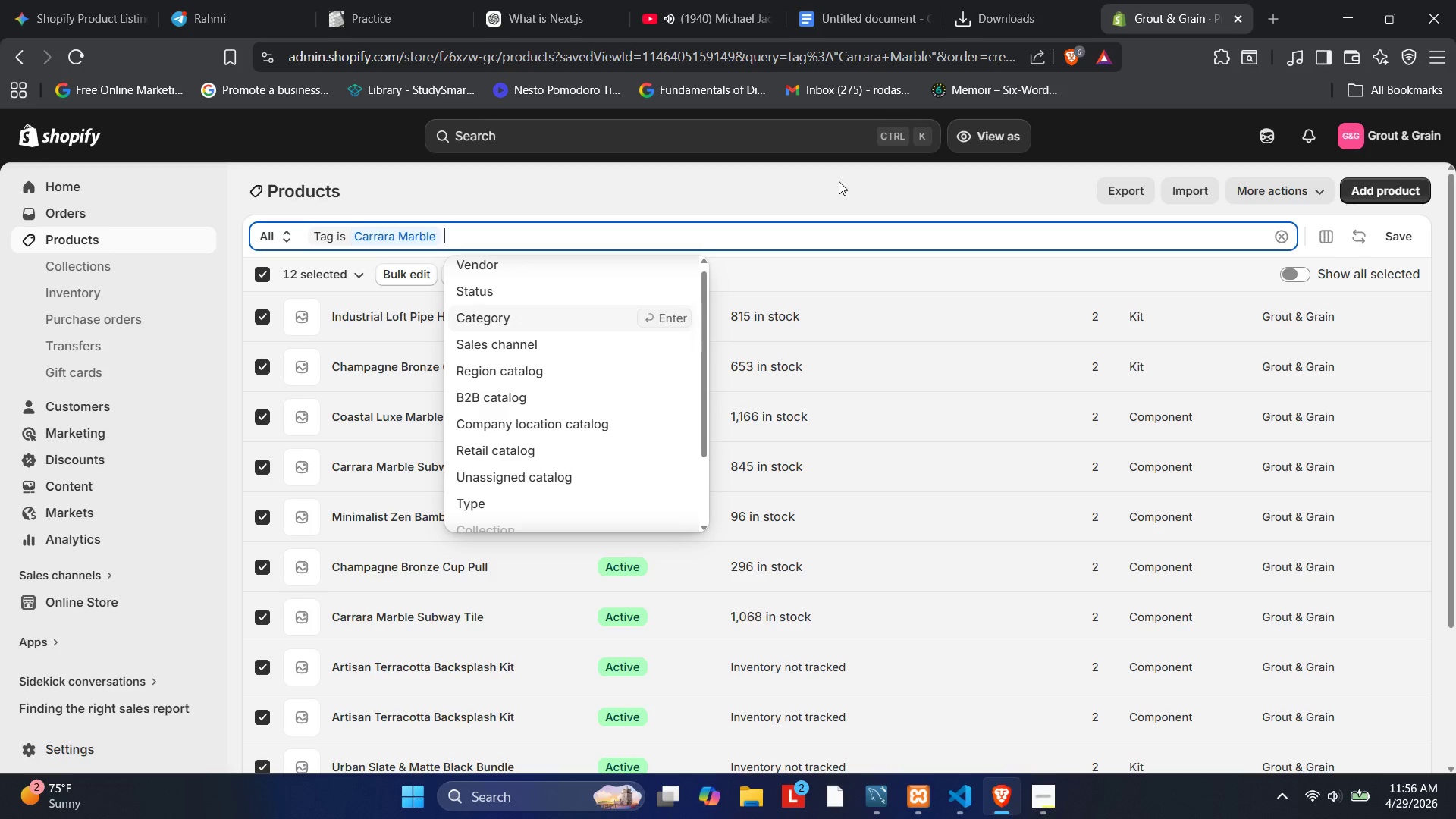 
left_click([839, 181])
 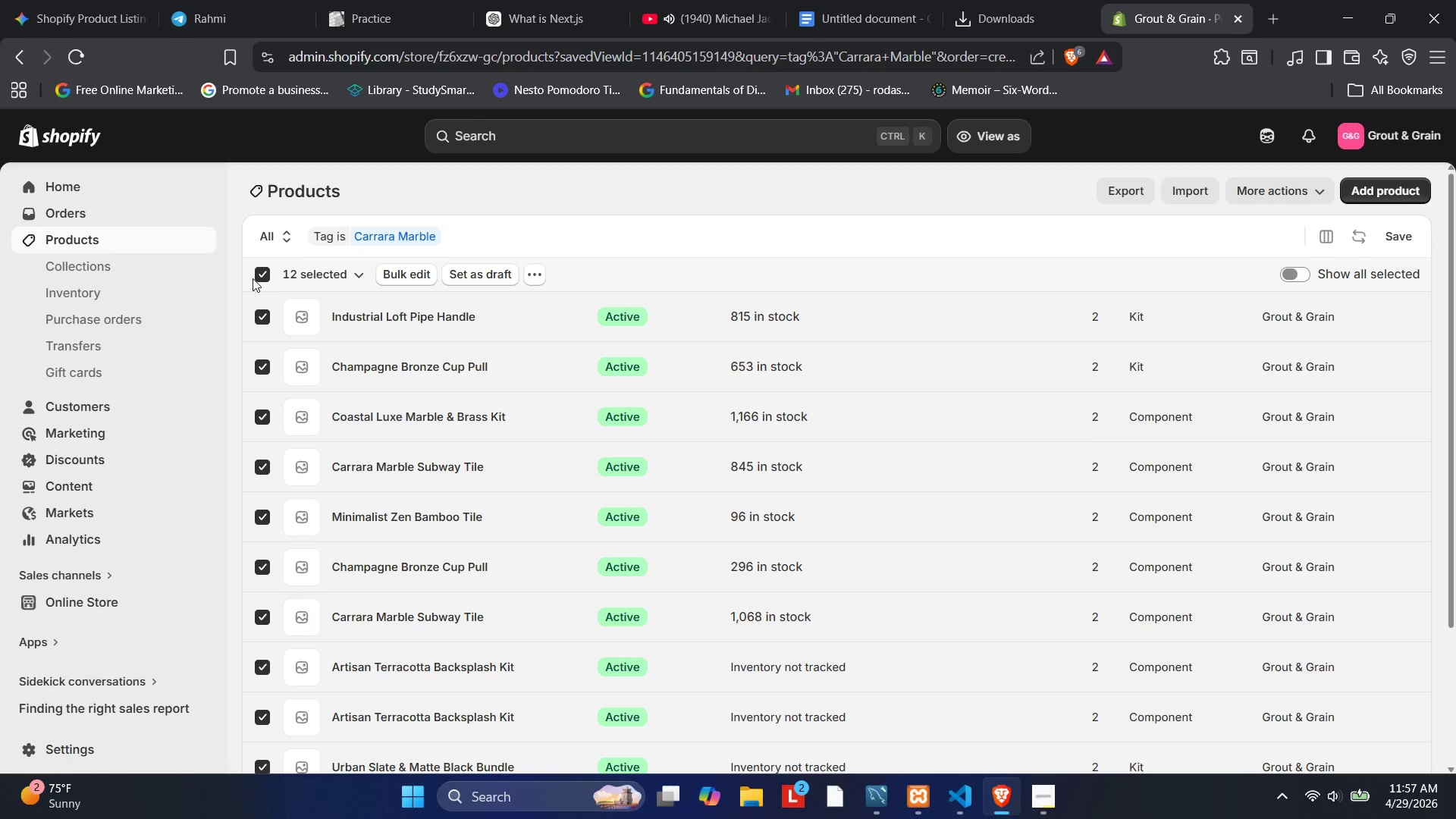 
wait(87.92)
 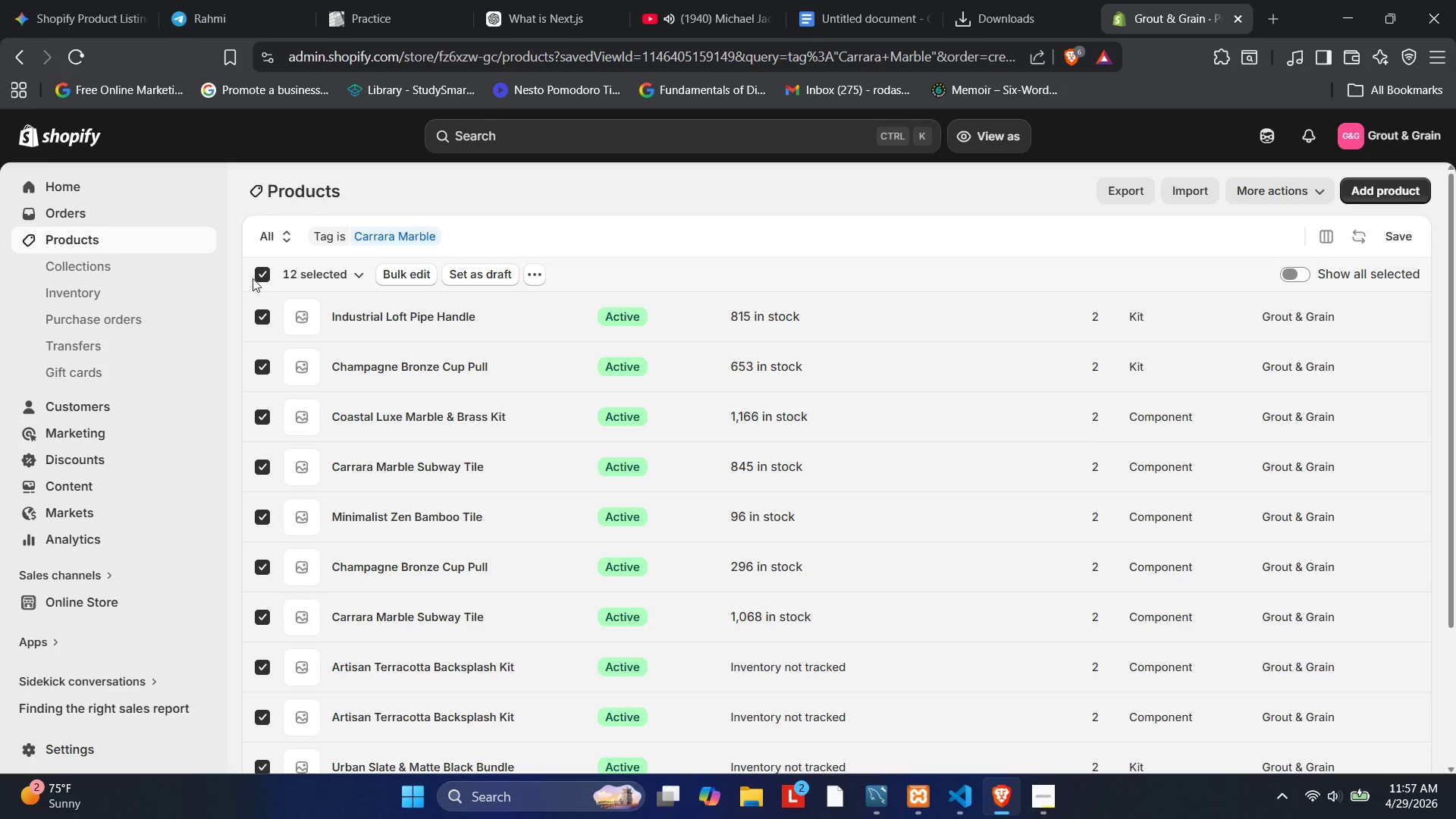 
left_click([535, 274])
 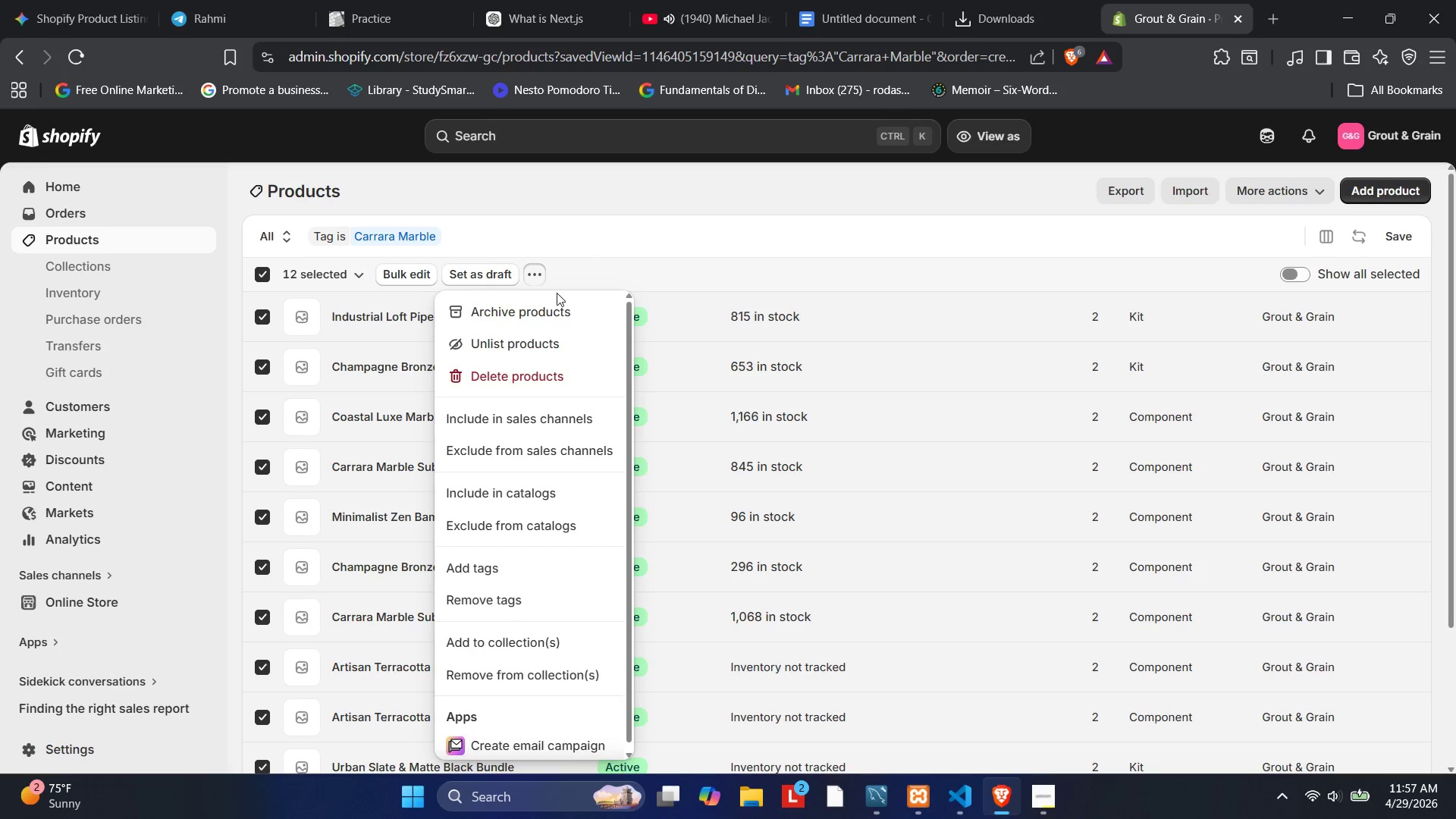 
wait(5.86)
 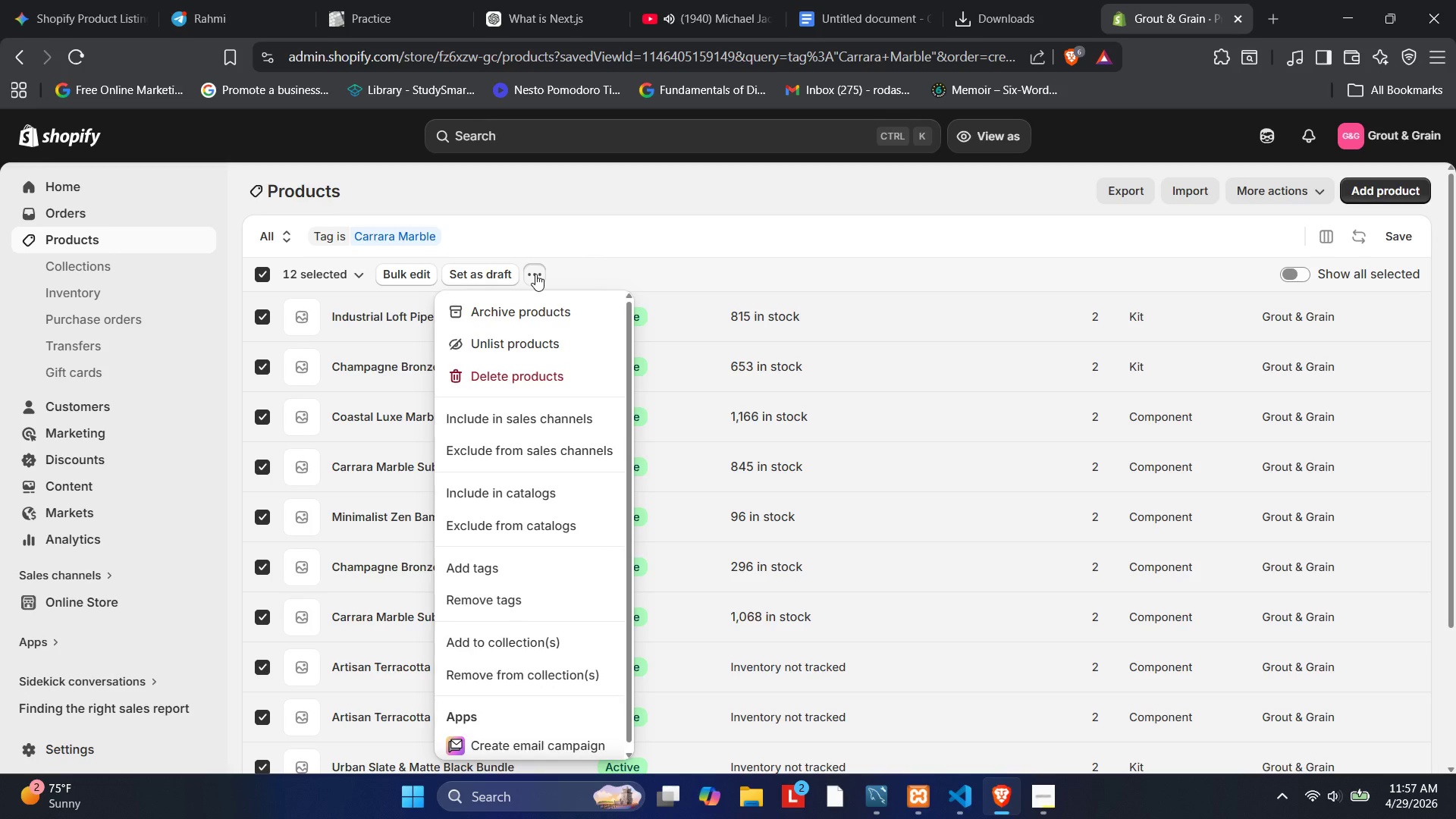 
left_click([705, 347])
 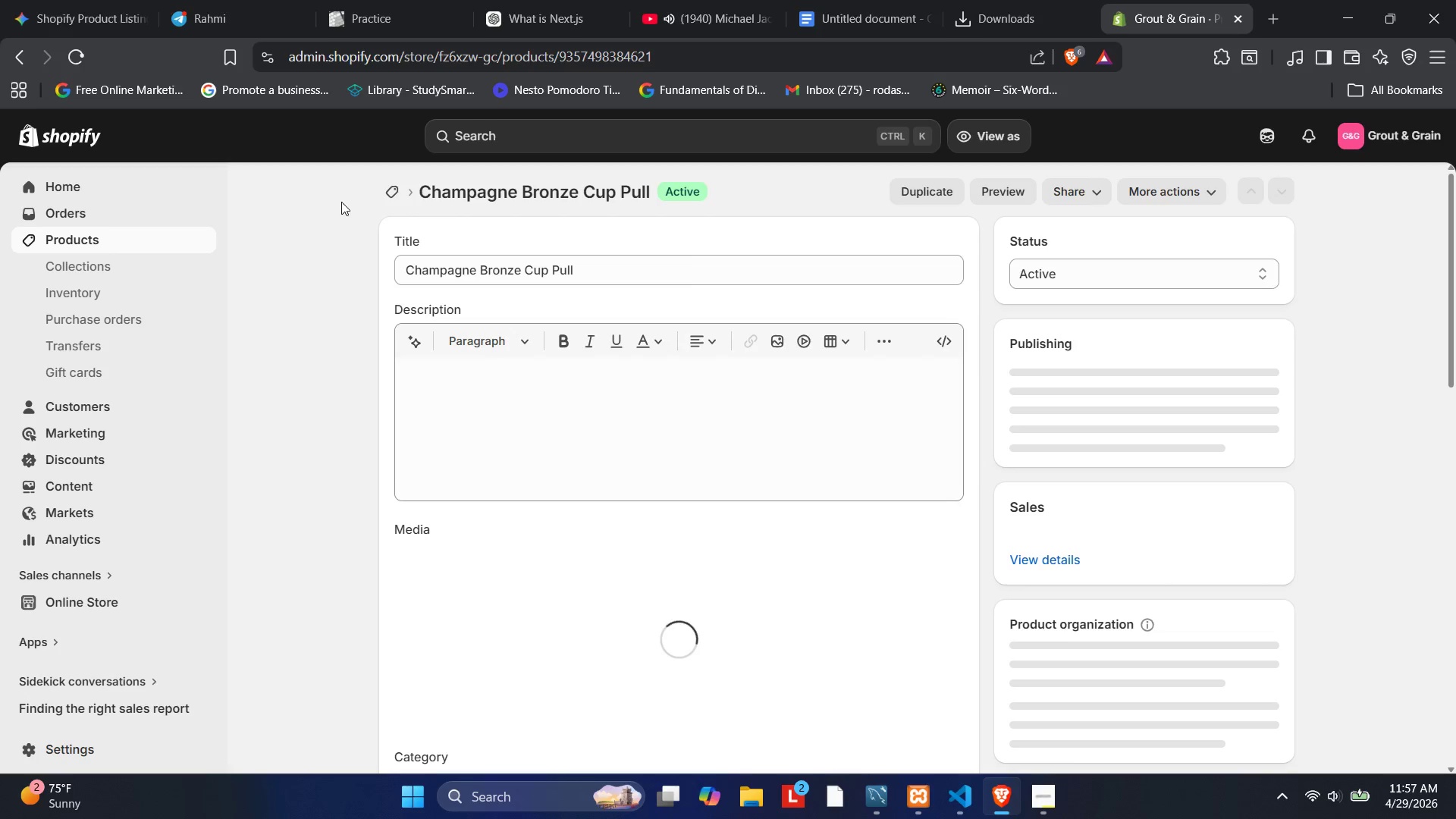 
left_click([405, 184])
 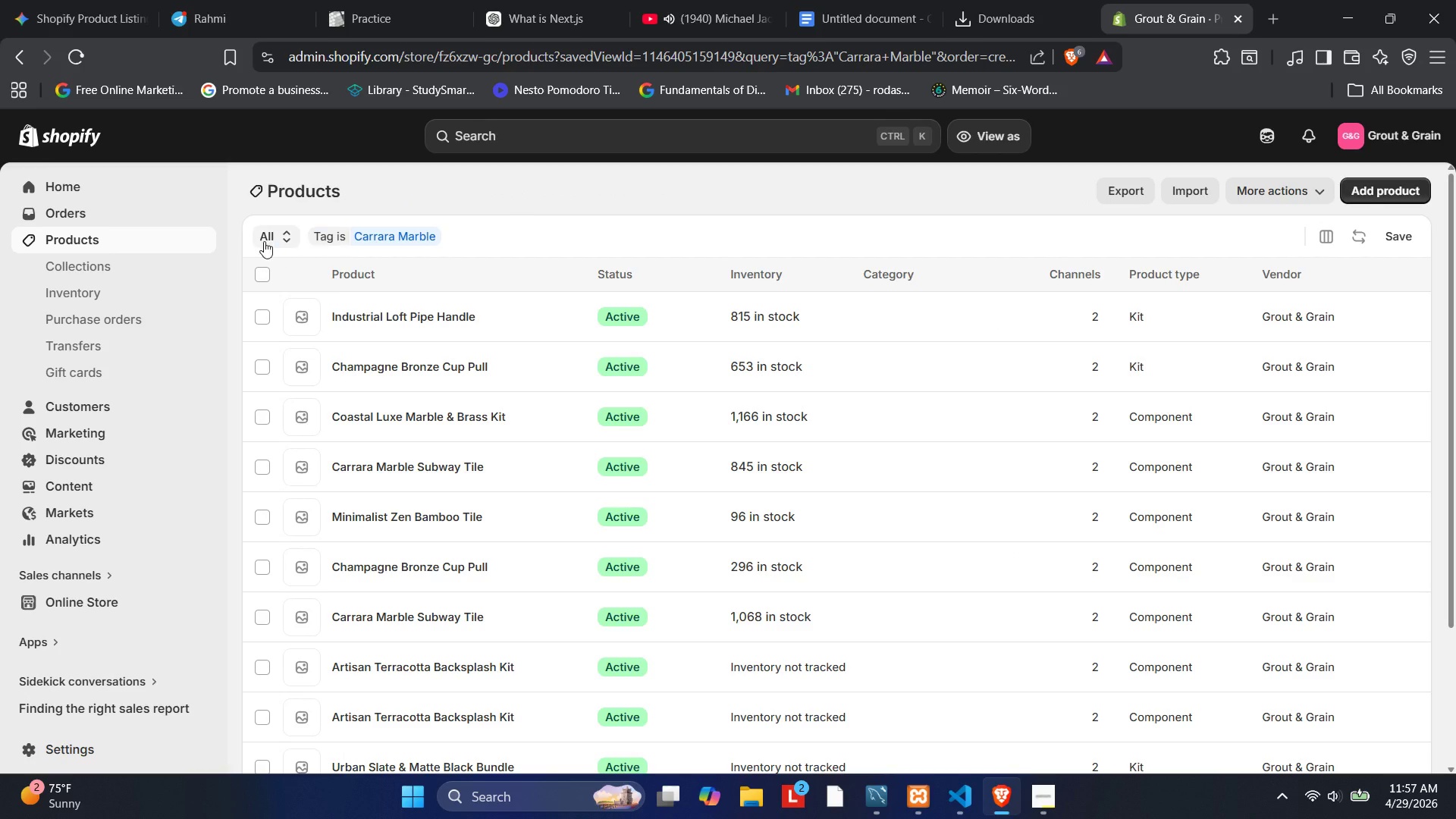 
left_click([256, 265])
 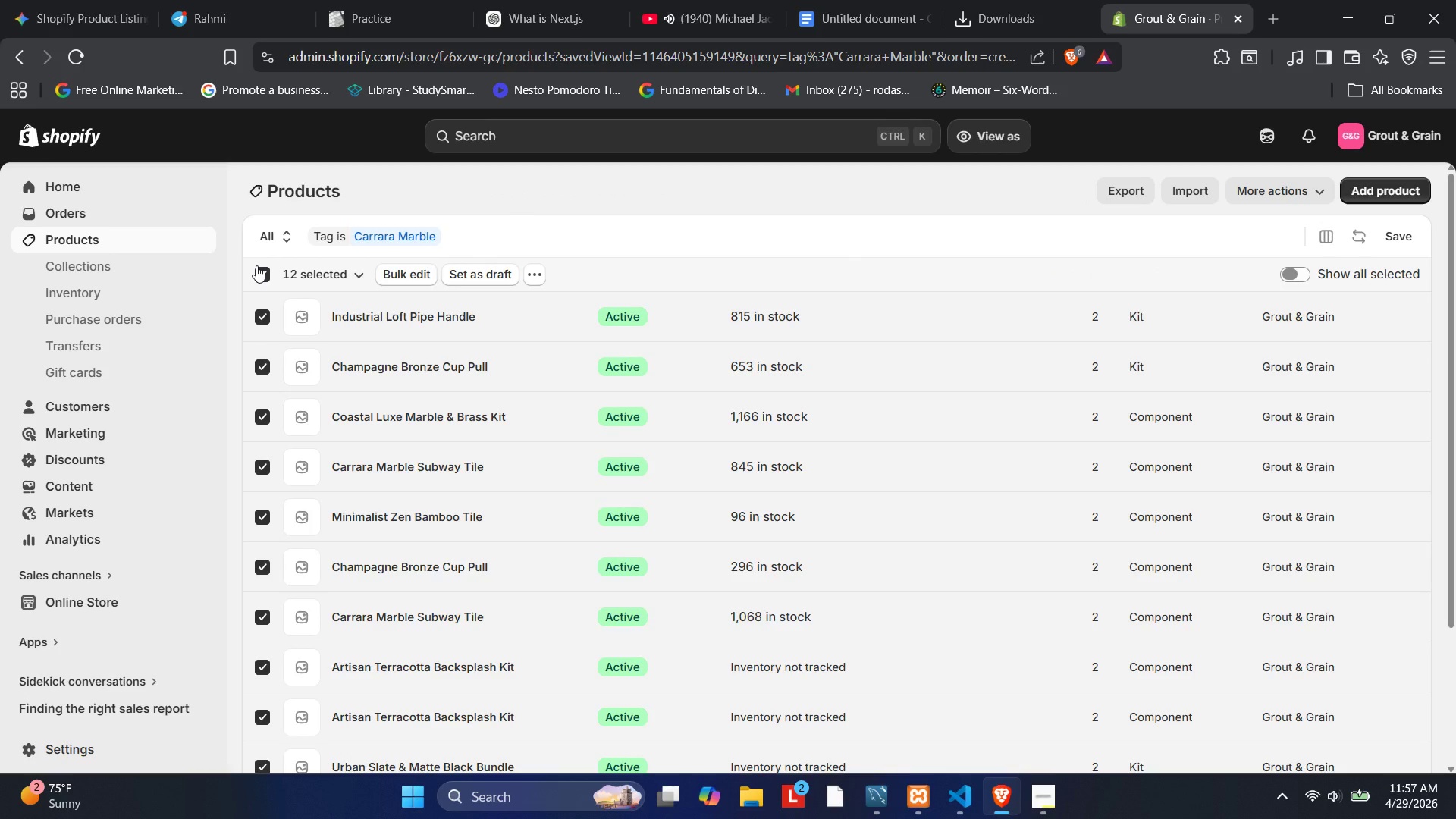 
left_click([256, 265])
 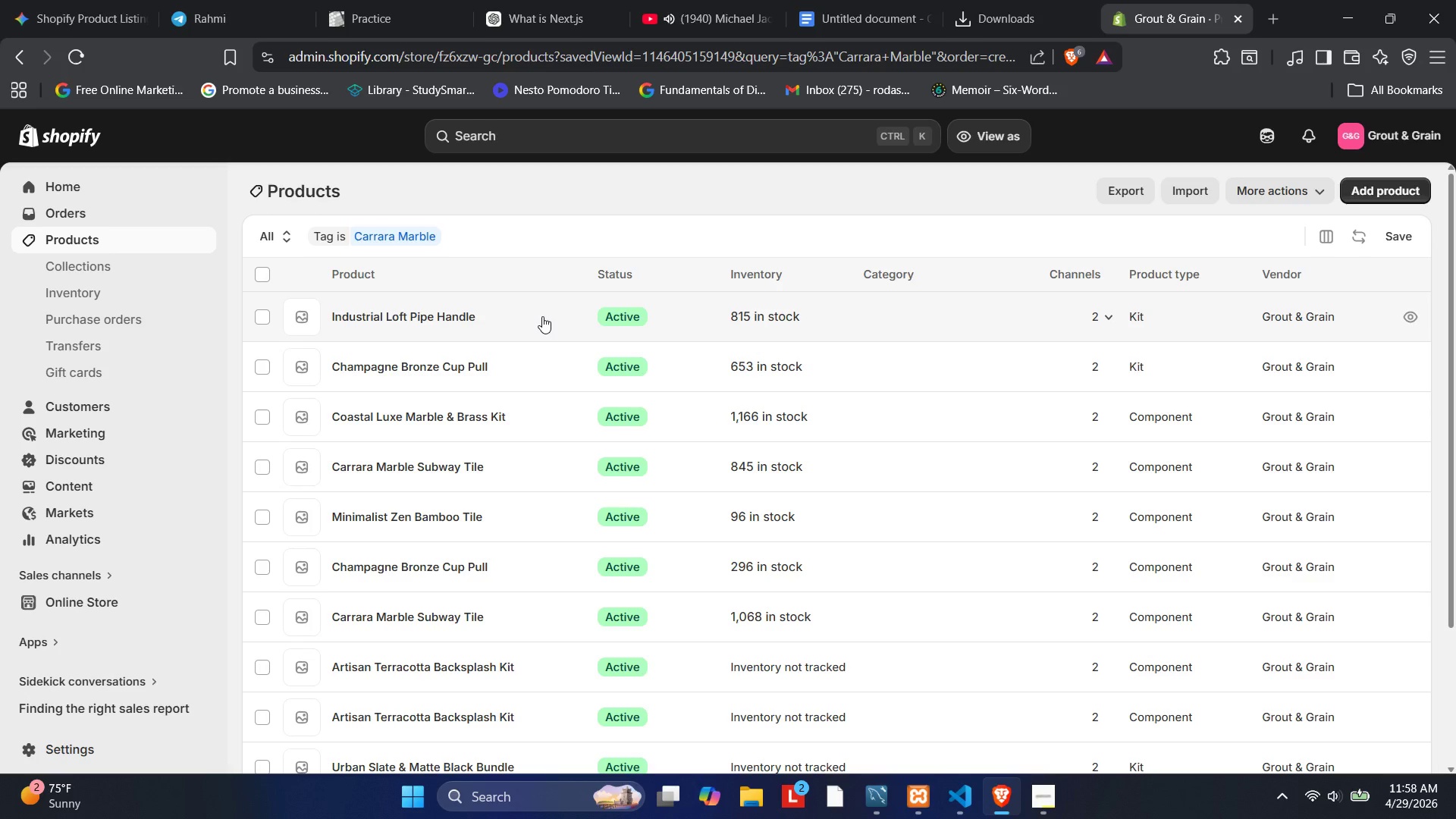 
wait(9.69)
 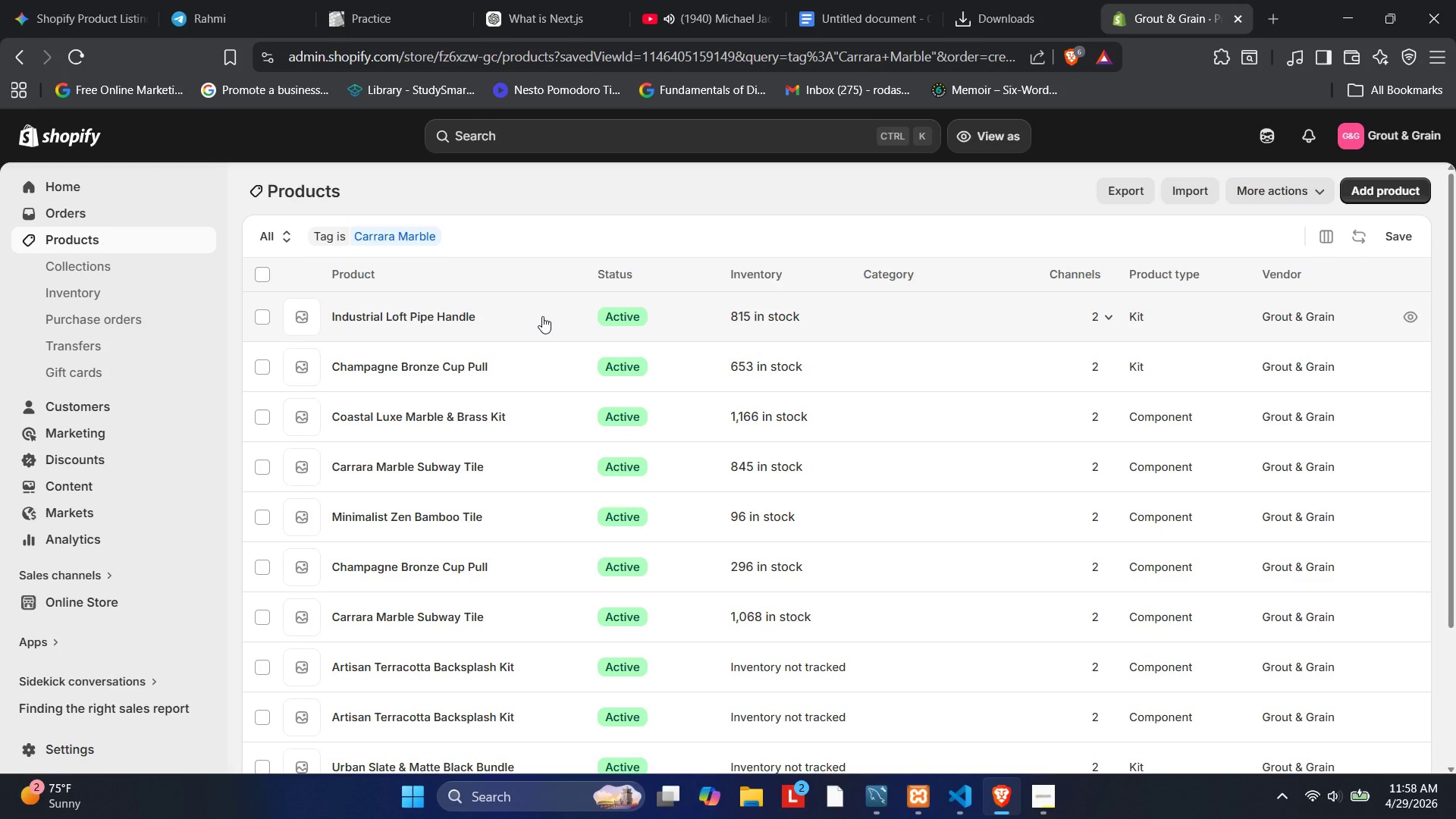 
scroll: coordinate [1215, 439], scroll_direction: down, amount: 2.0
 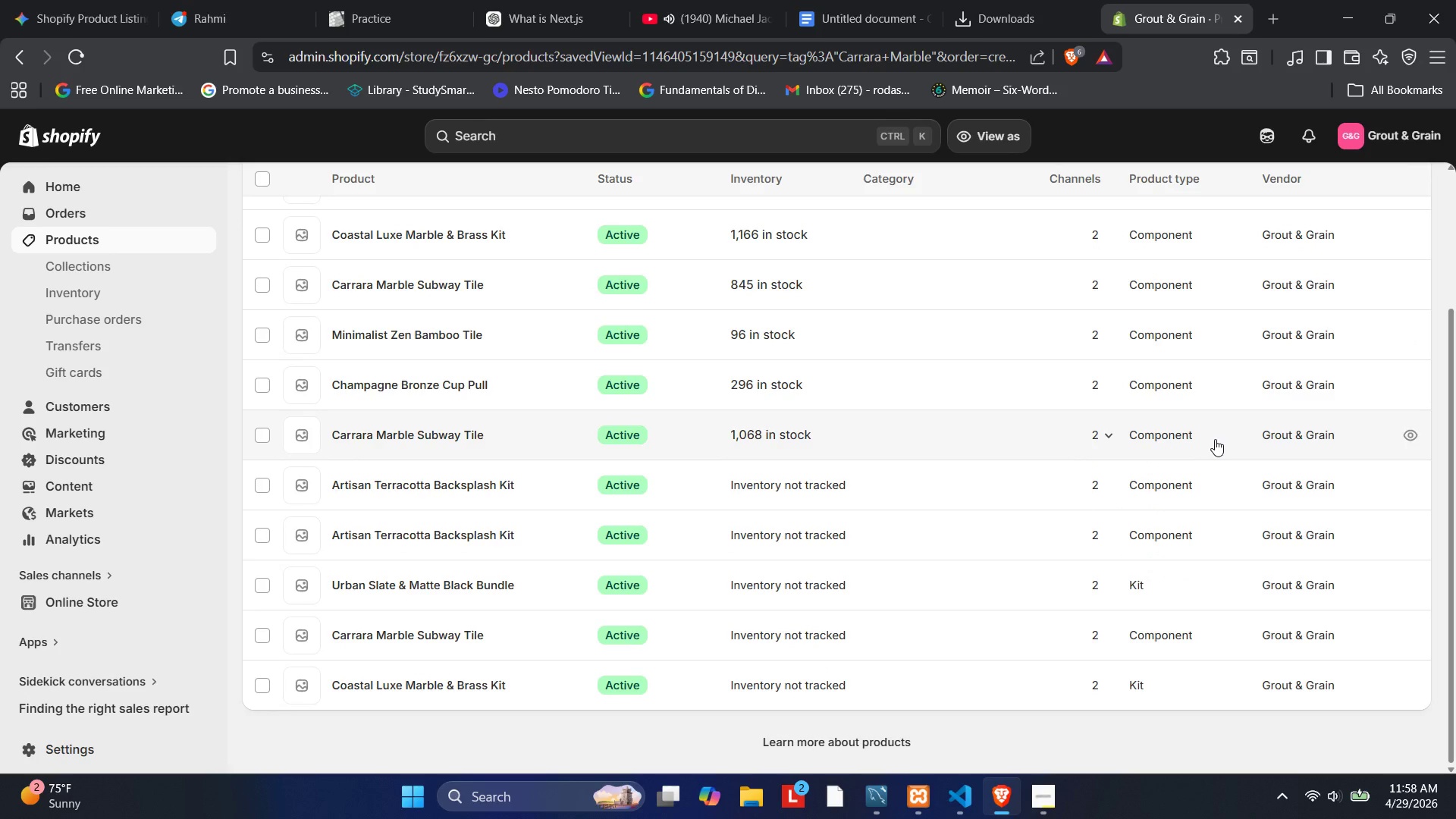 
scroll: coordinate [1215, 439], scroll_direction: up, amount: 3.0
 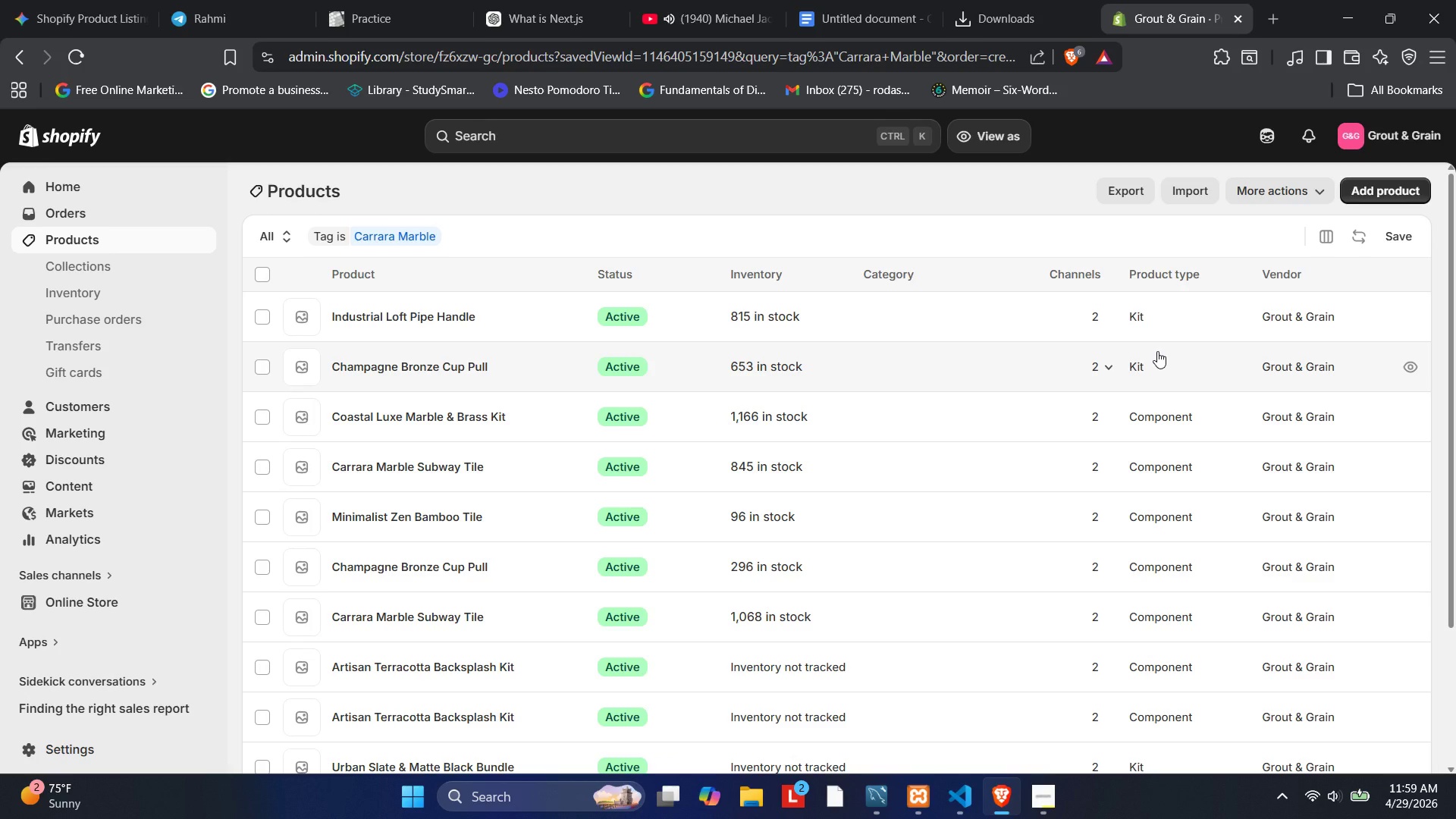 
wait(70.92)
 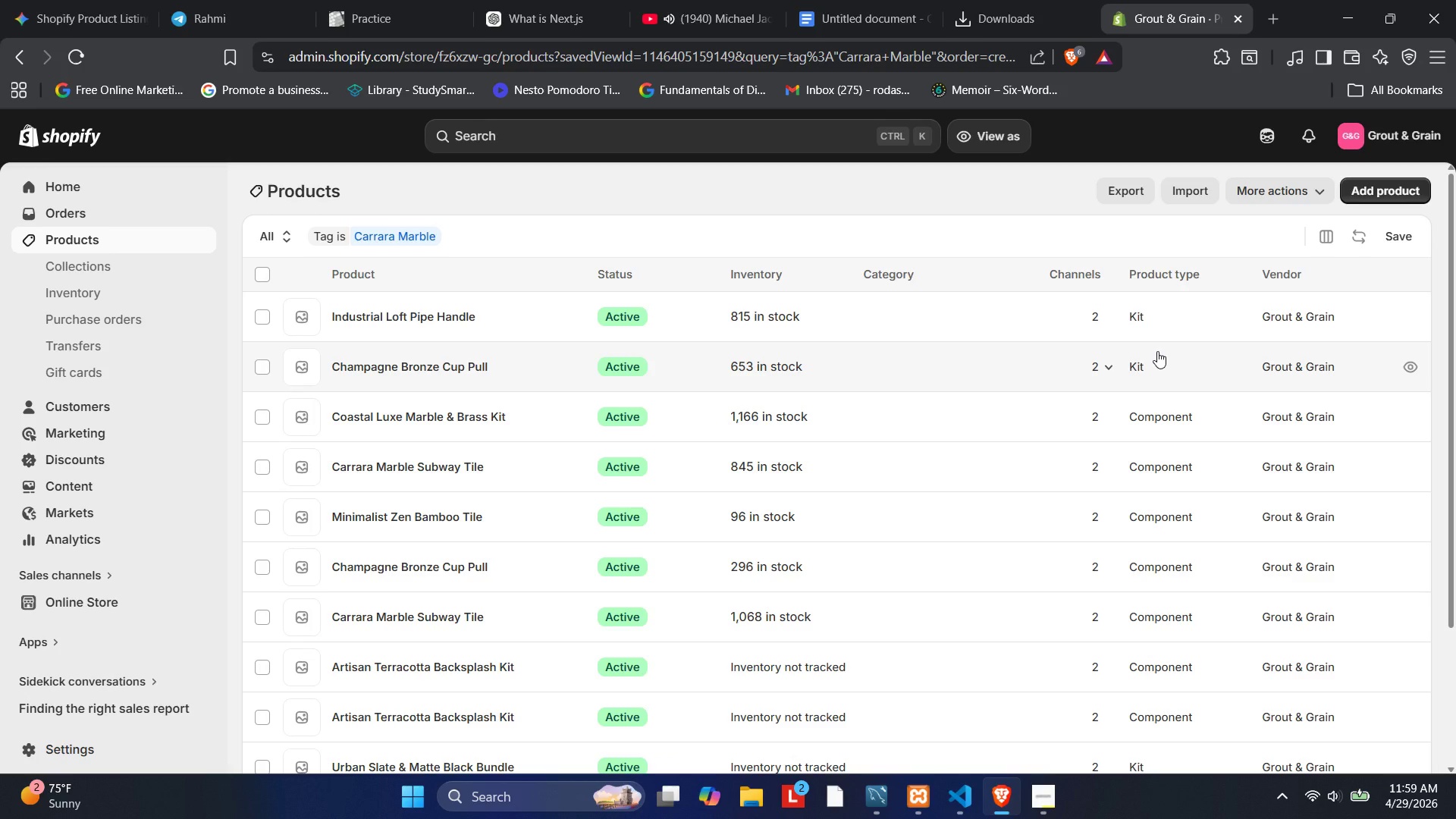 
left_click([1328, 240])
 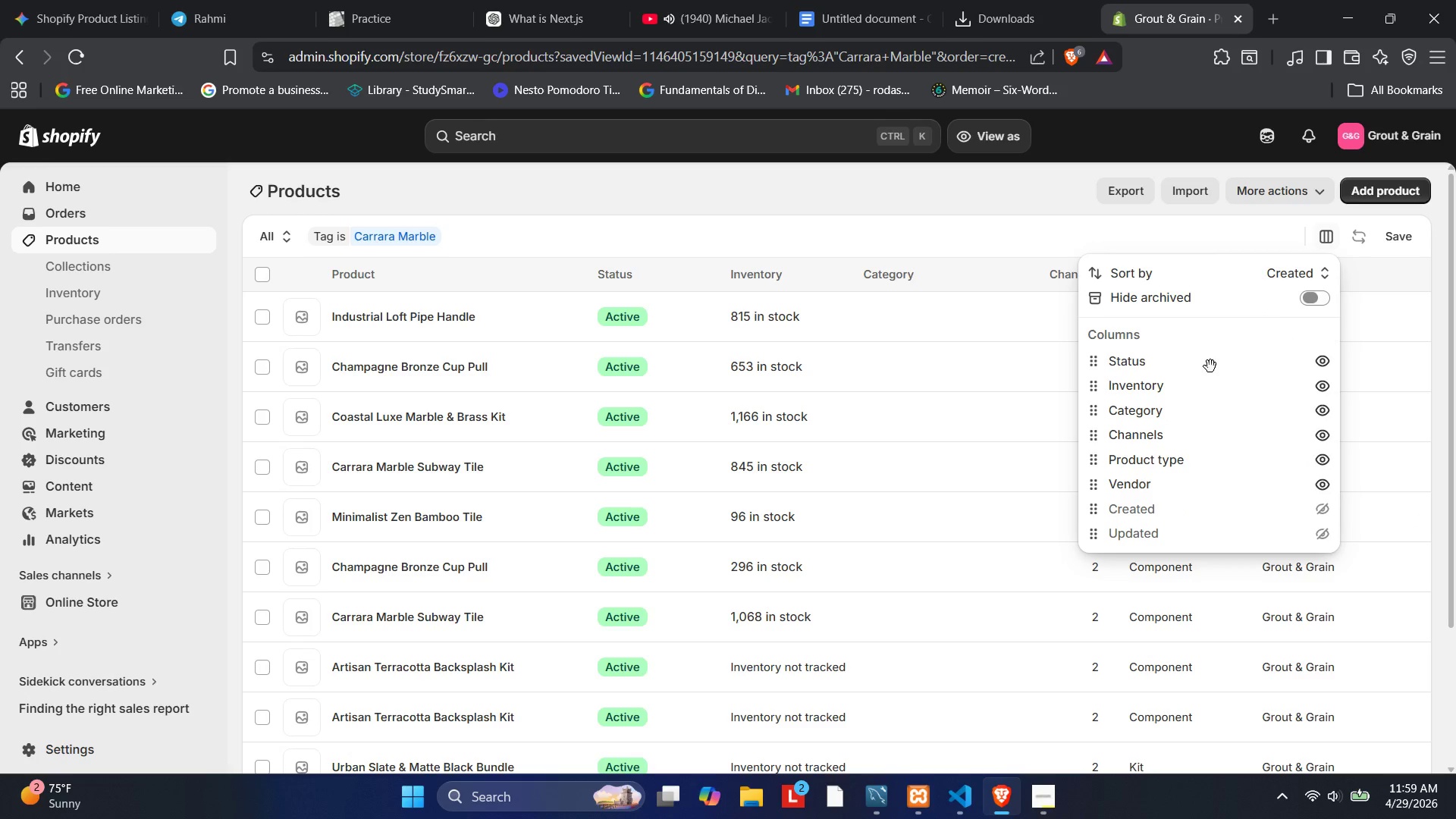 
scroll: coordinate [1245, 431], scroll_direction: down, amount: 1.0
 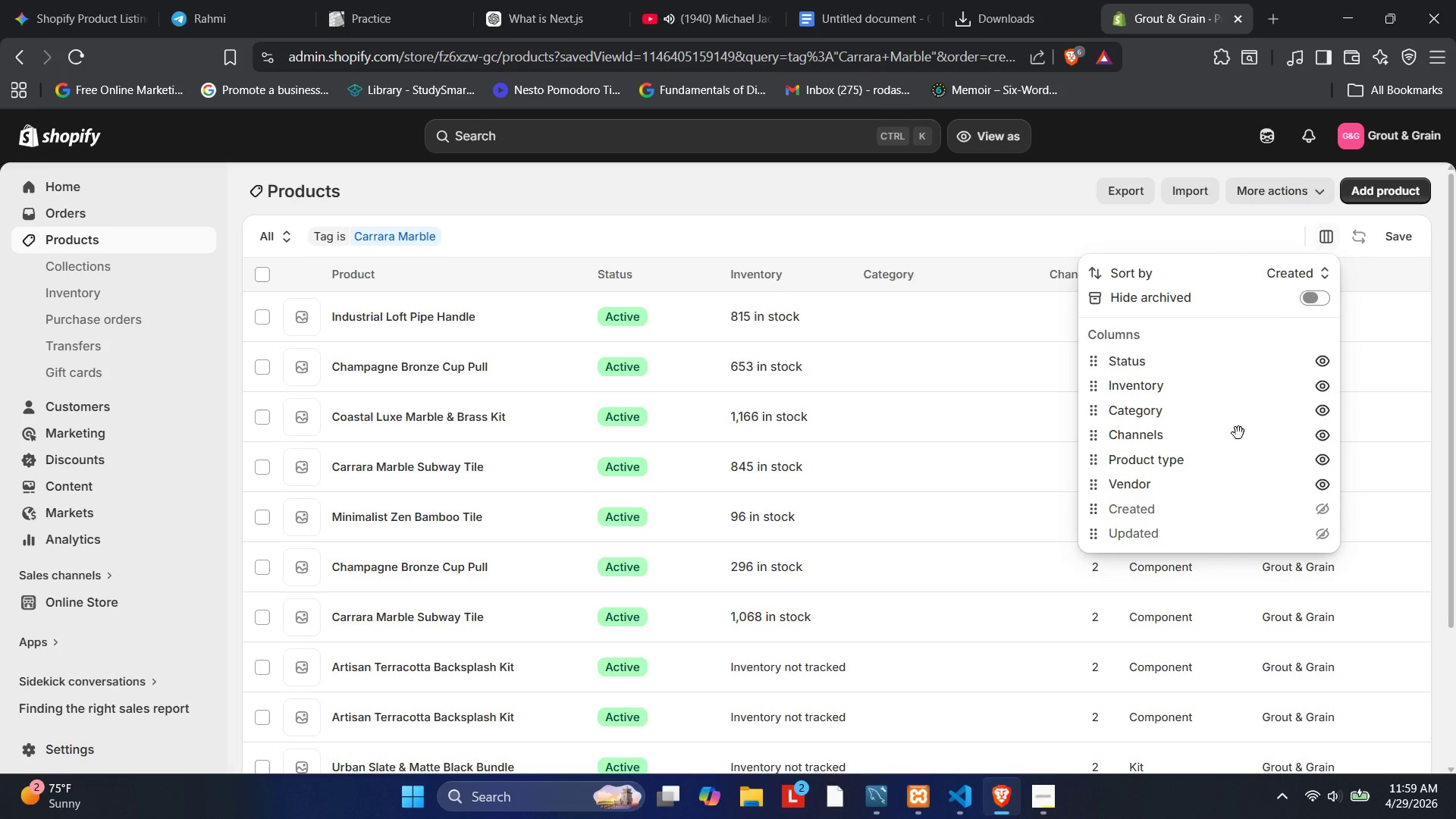 
scroll: coordinate [1243, 432], scroll_direction: up, amount: 1.0
 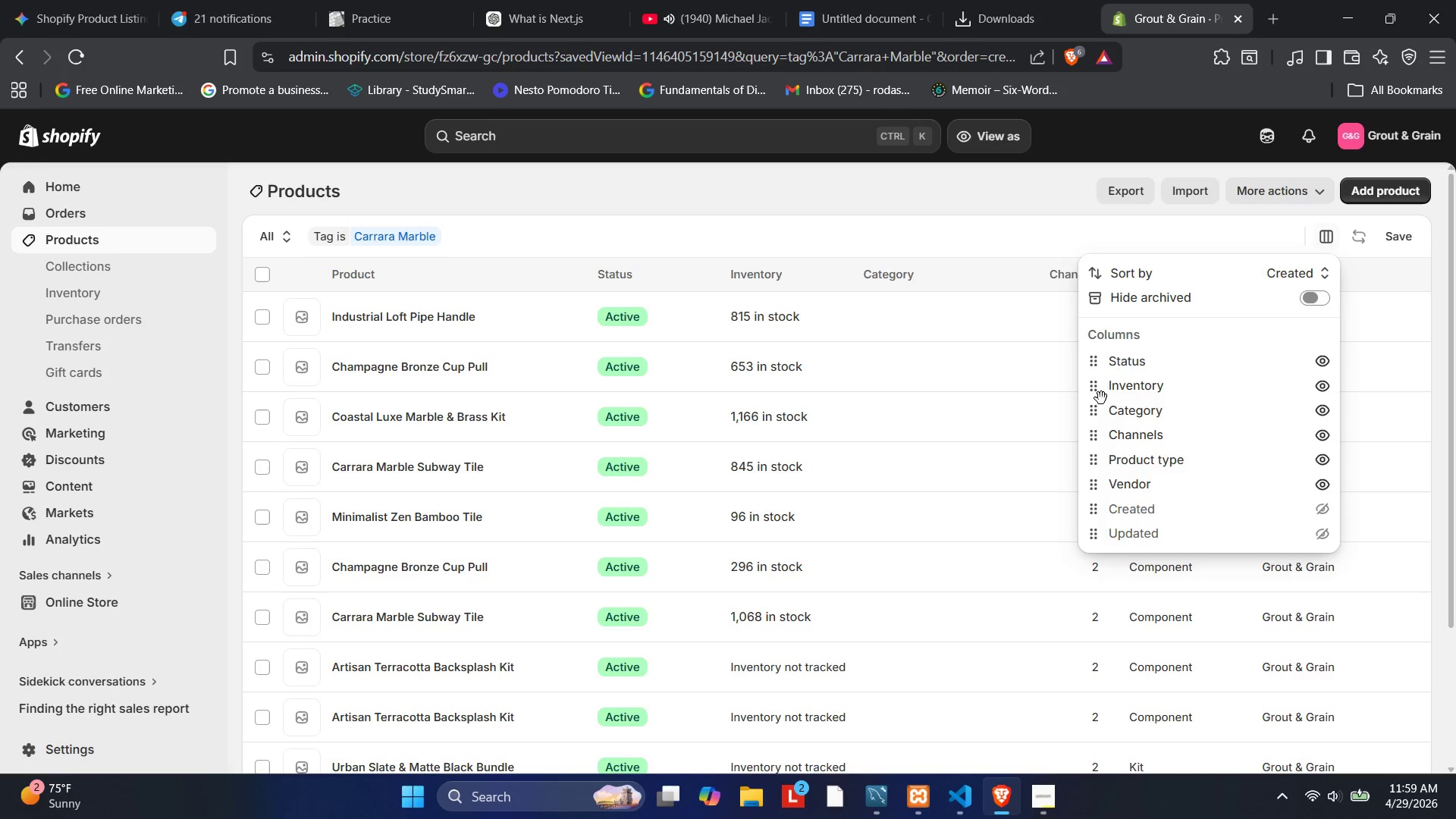 
left_click_drag(start_coordinate=[1119, 415], to_coordinate=[1126, 420])
 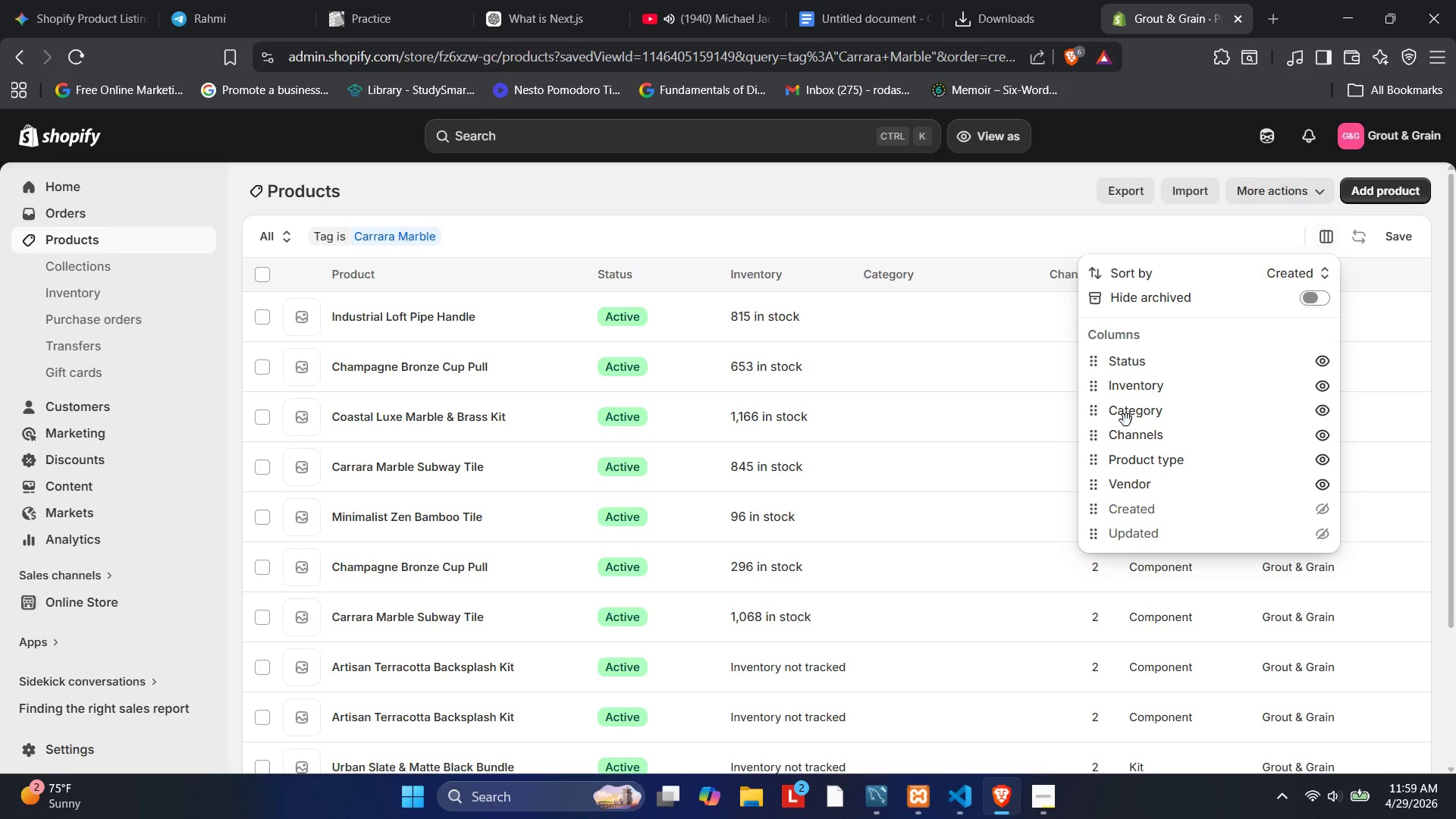 
left_click([1126, 420])
 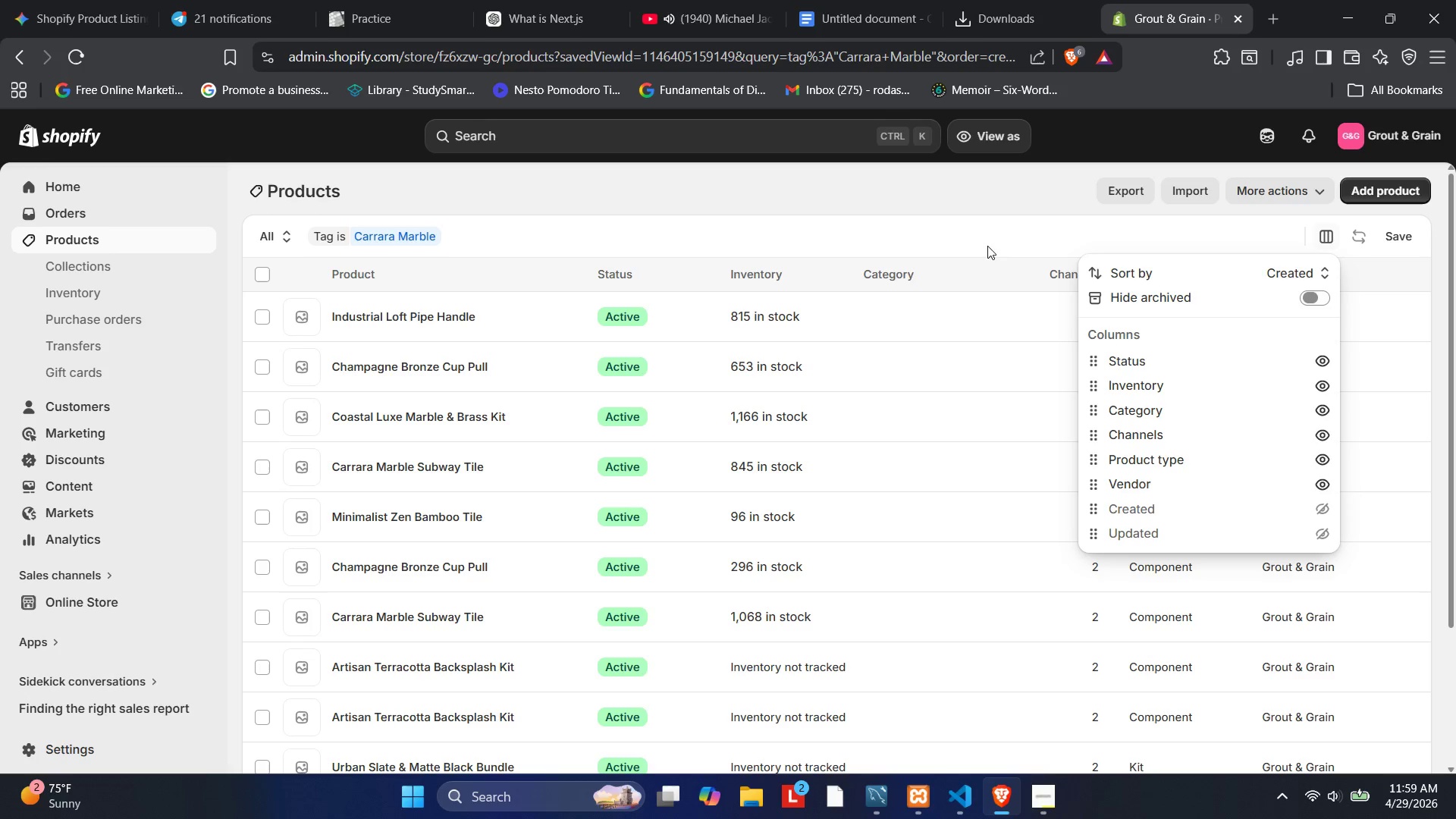 
left_click([993, 222])
 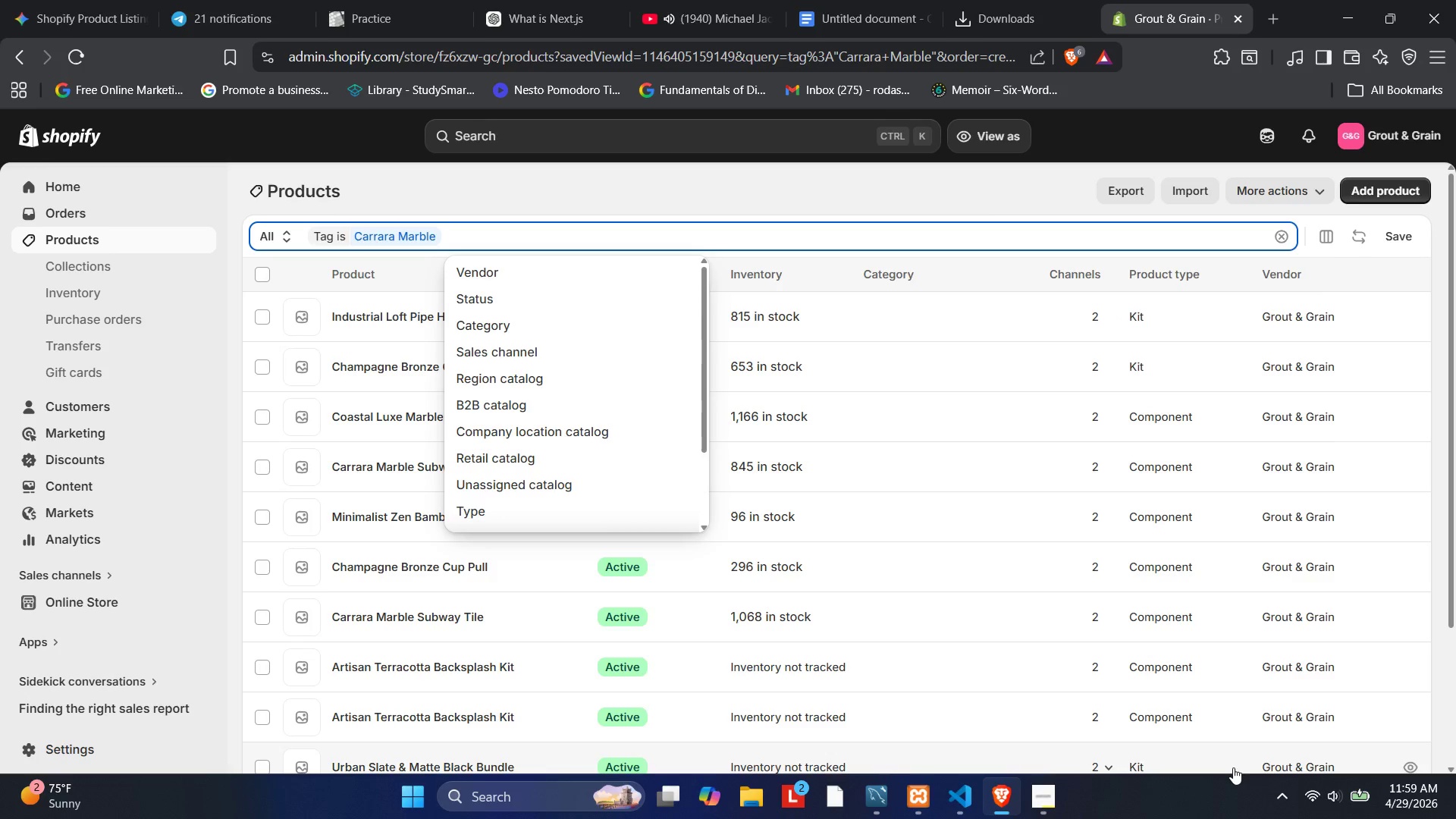 
left_click([1235, 790])
 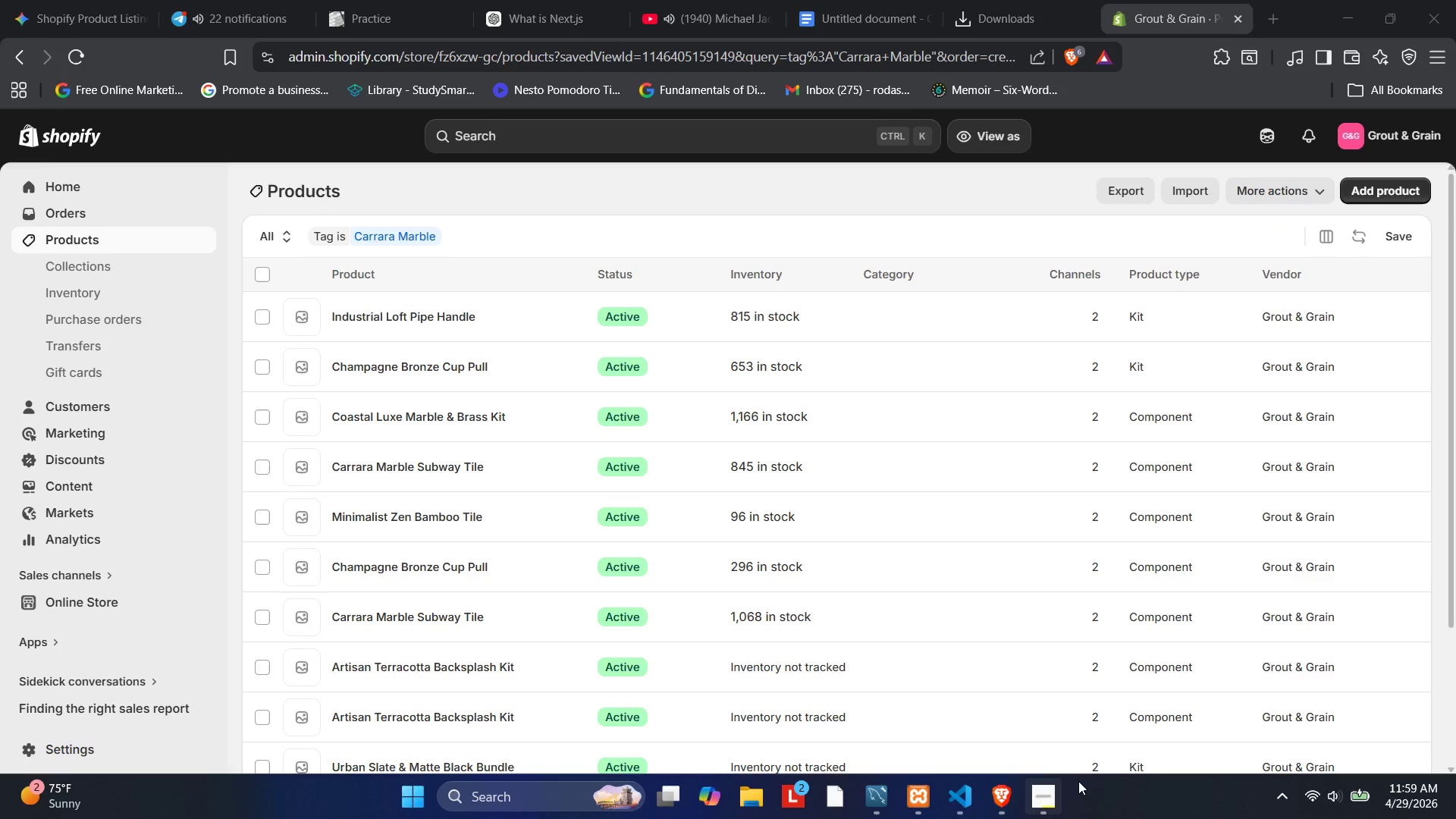 
left_click([1040, 791])